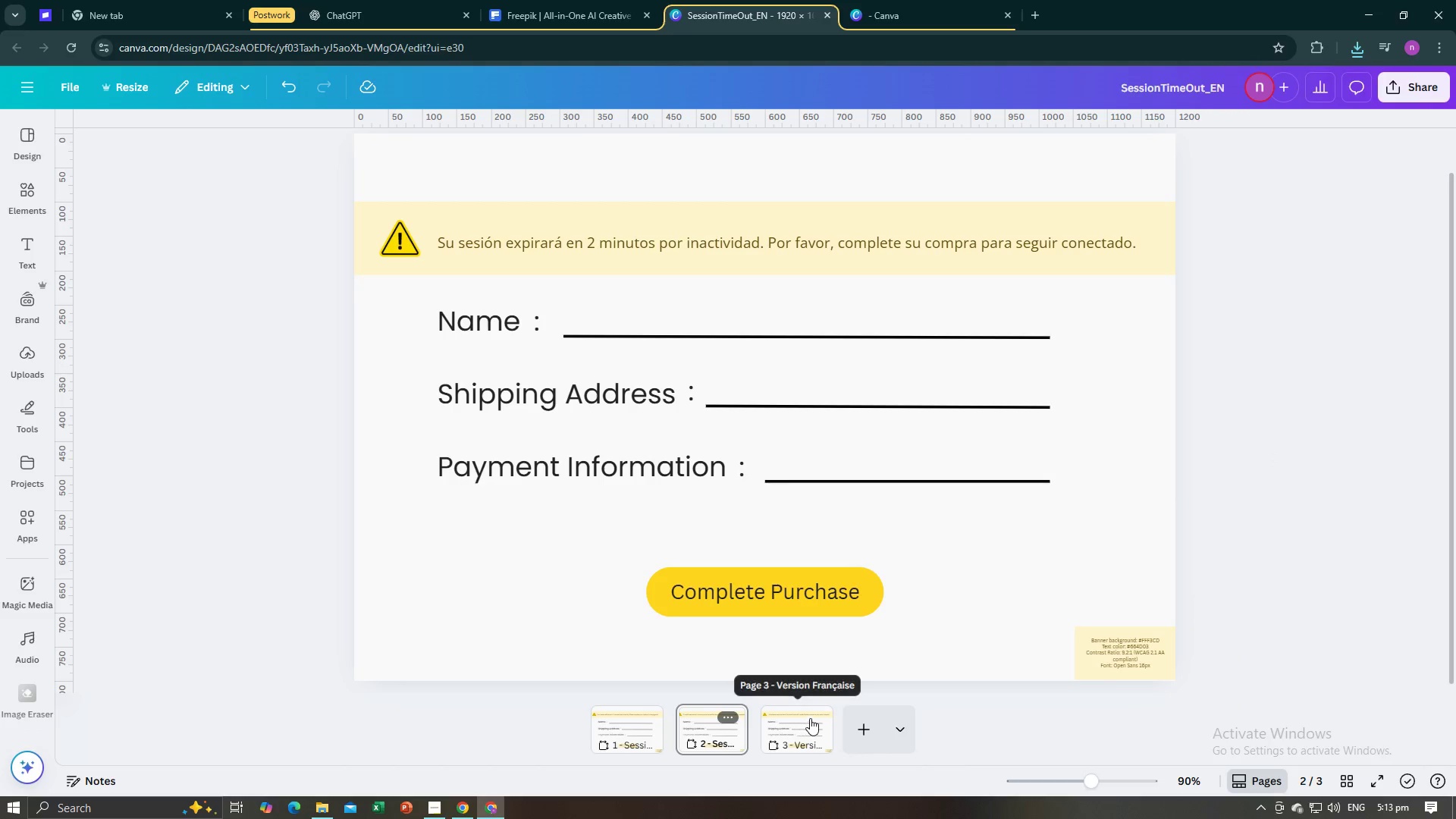 
key(Alt+AltLeft)
 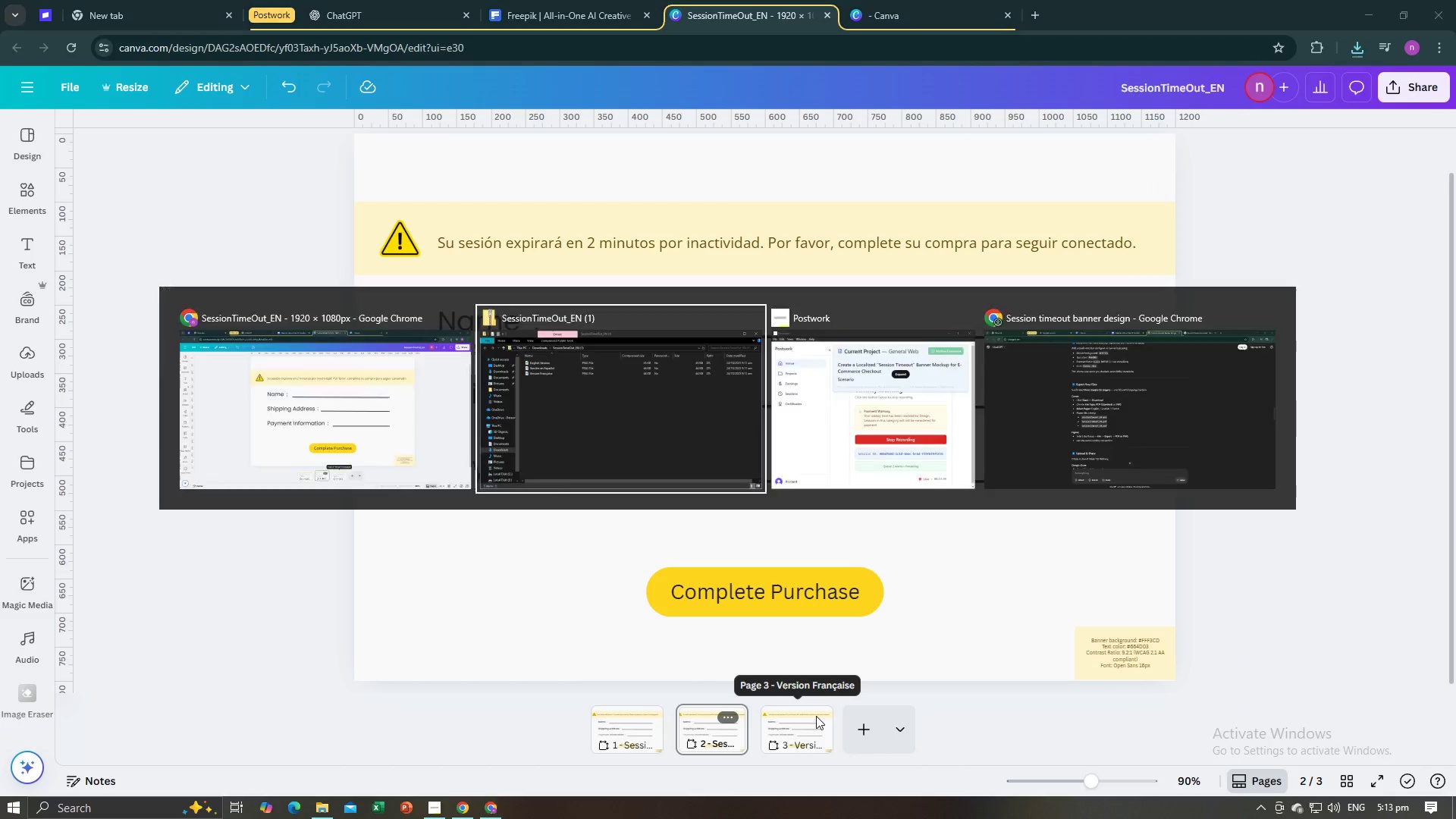 
key(Alt+Tab)
 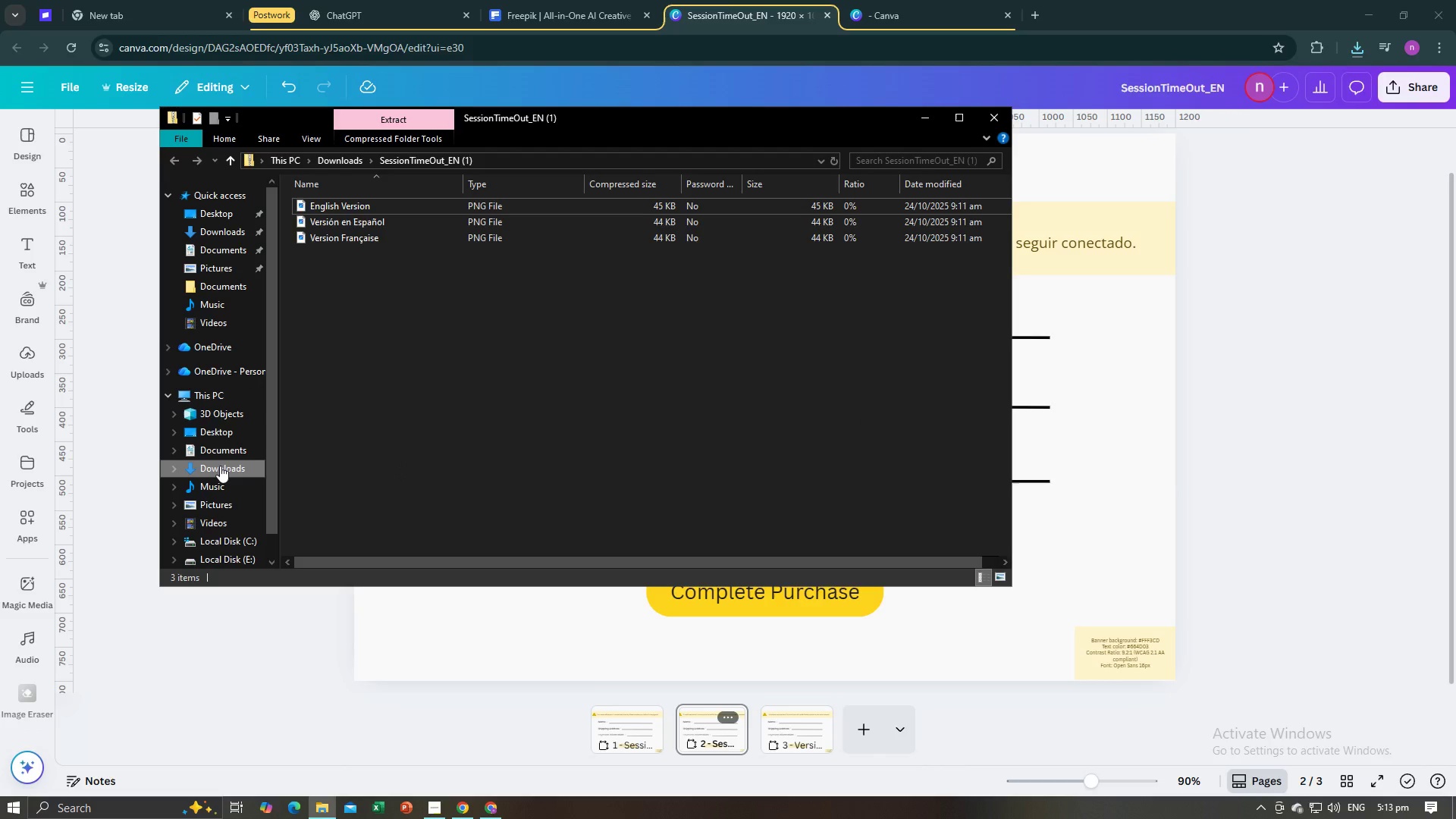 
double_click([220, 467])
 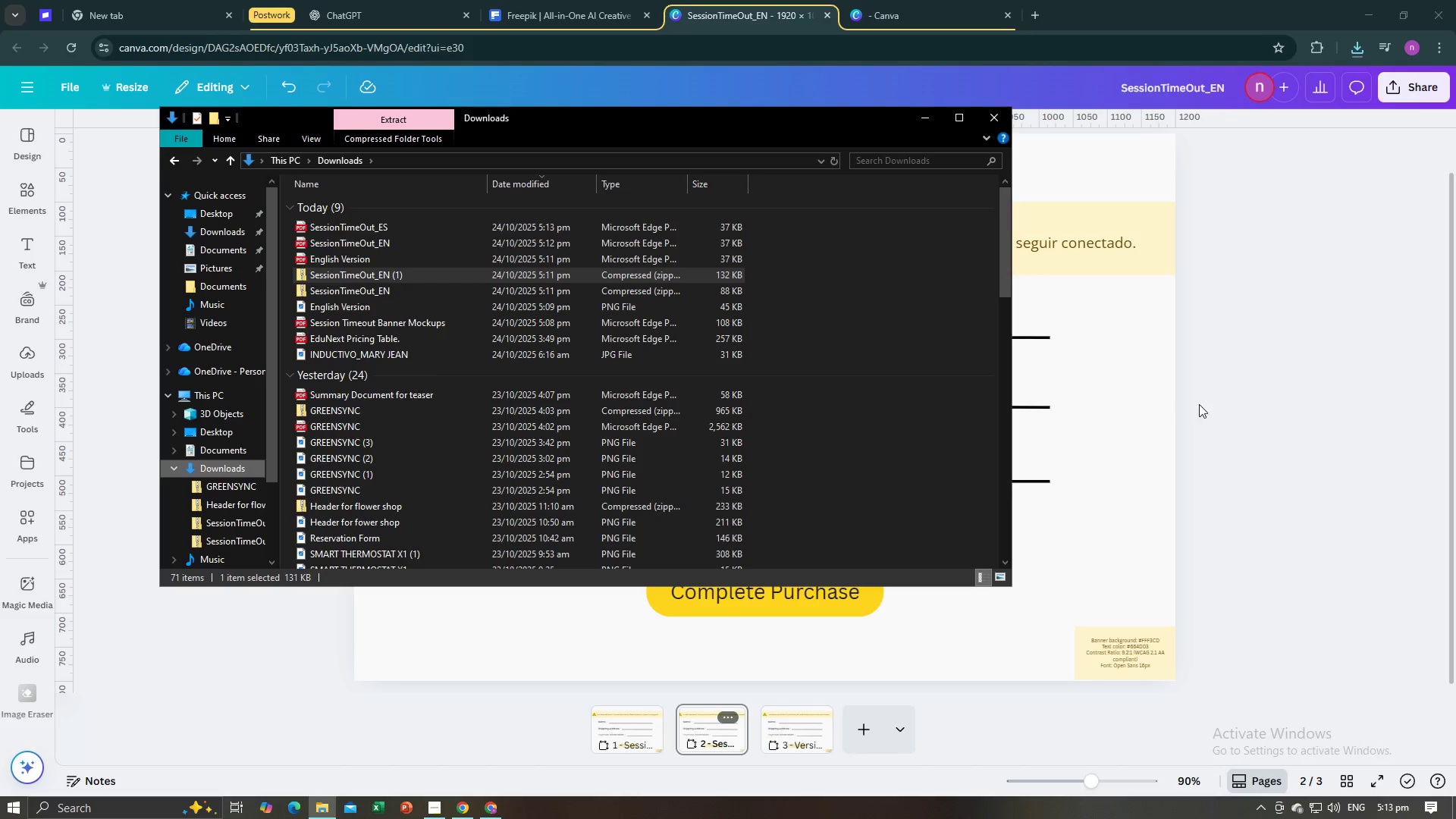 
left_click([1239, 413])
 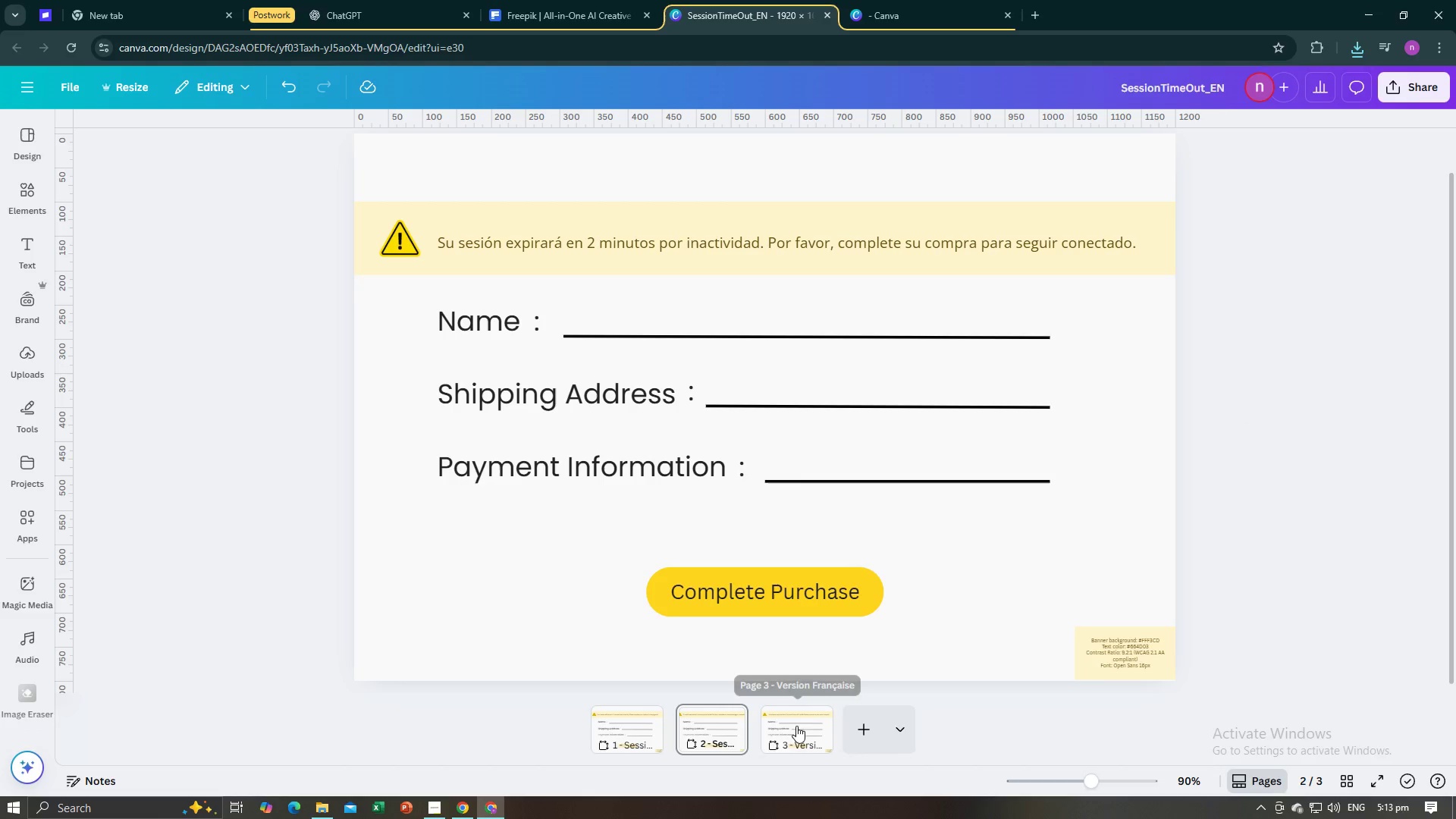 
left_click([808, 720])
 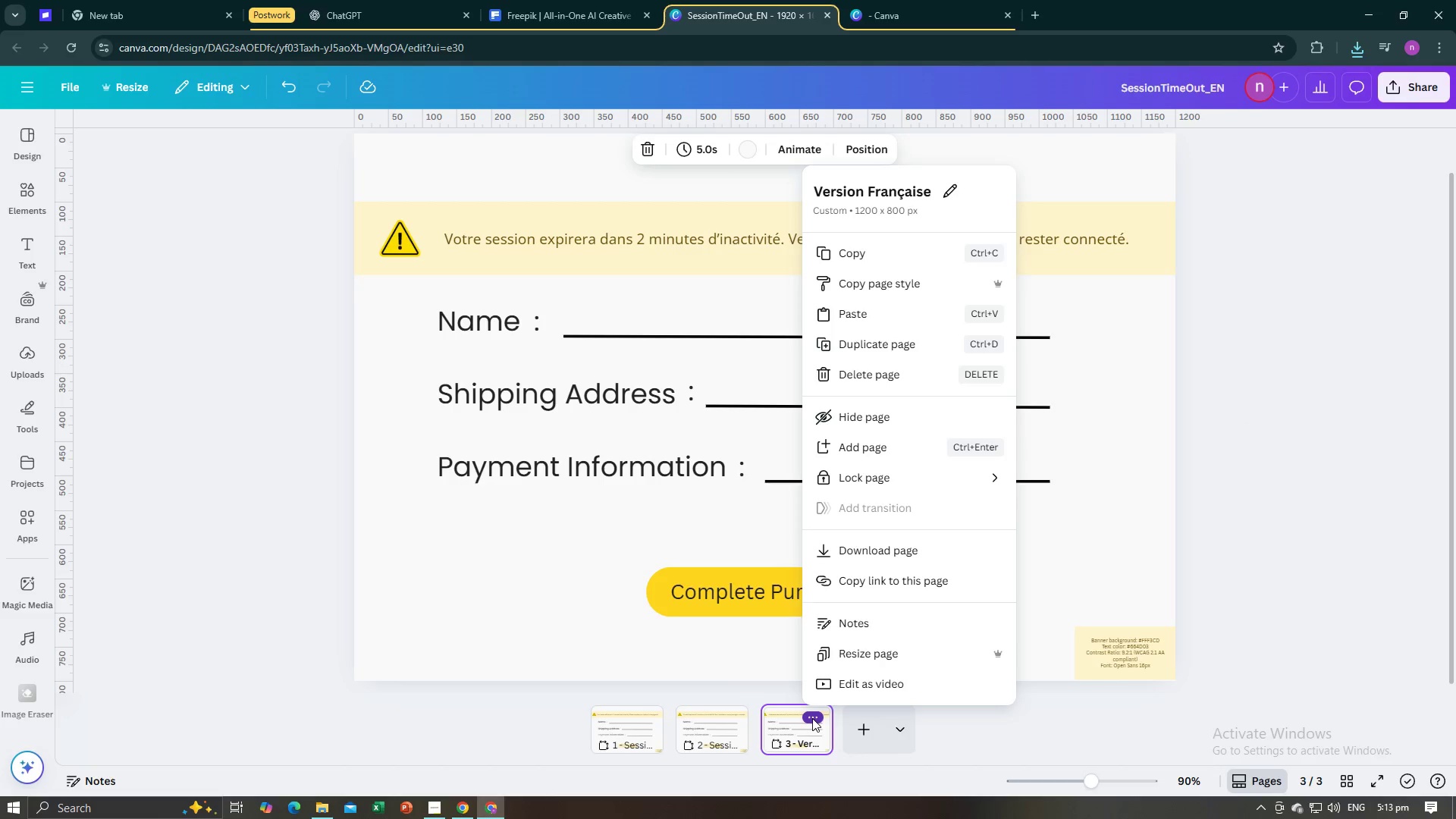 
left_click([812, 718])
 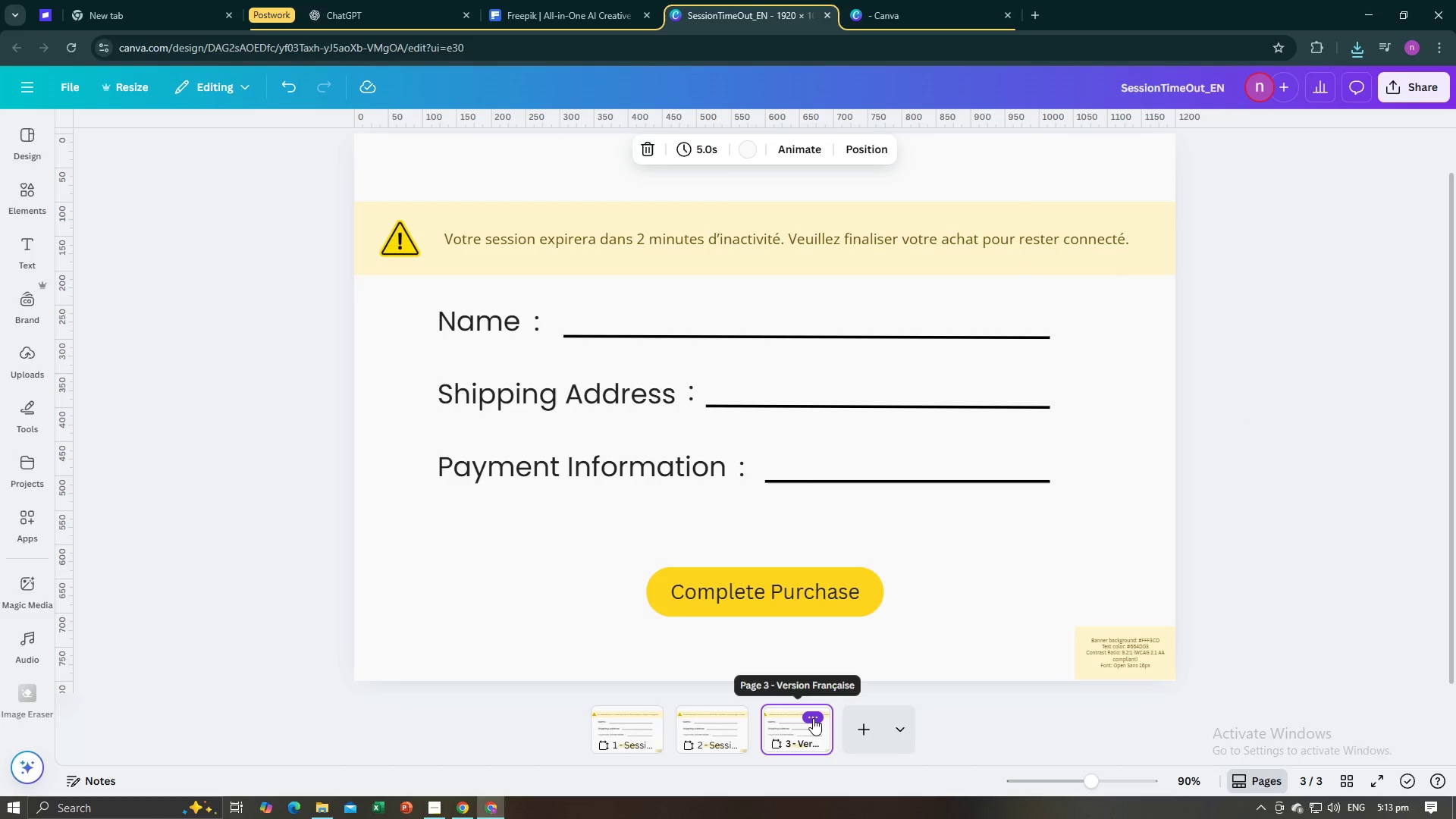 
left_click([813, 718])
 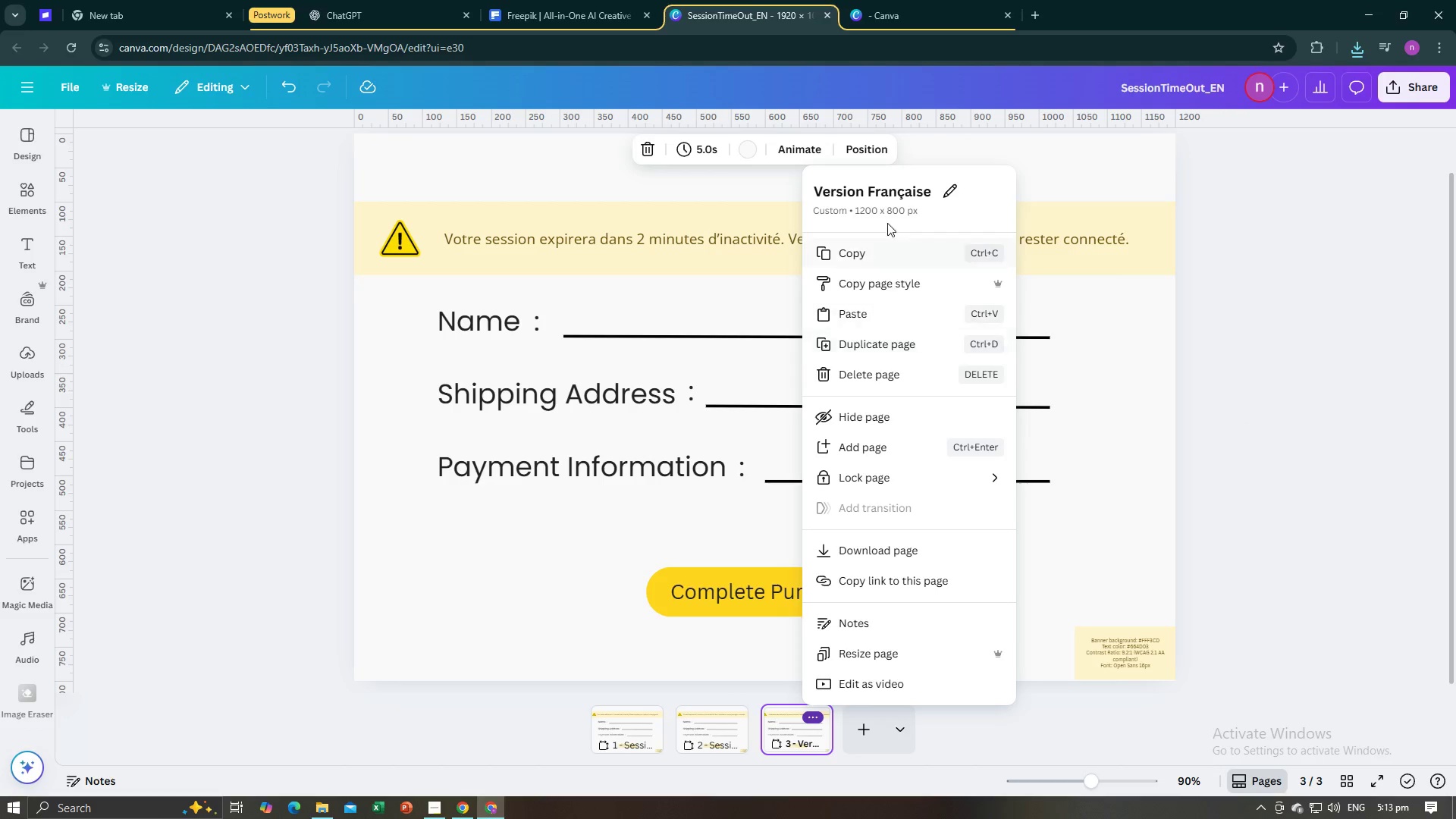 
left_click([900, 180])
 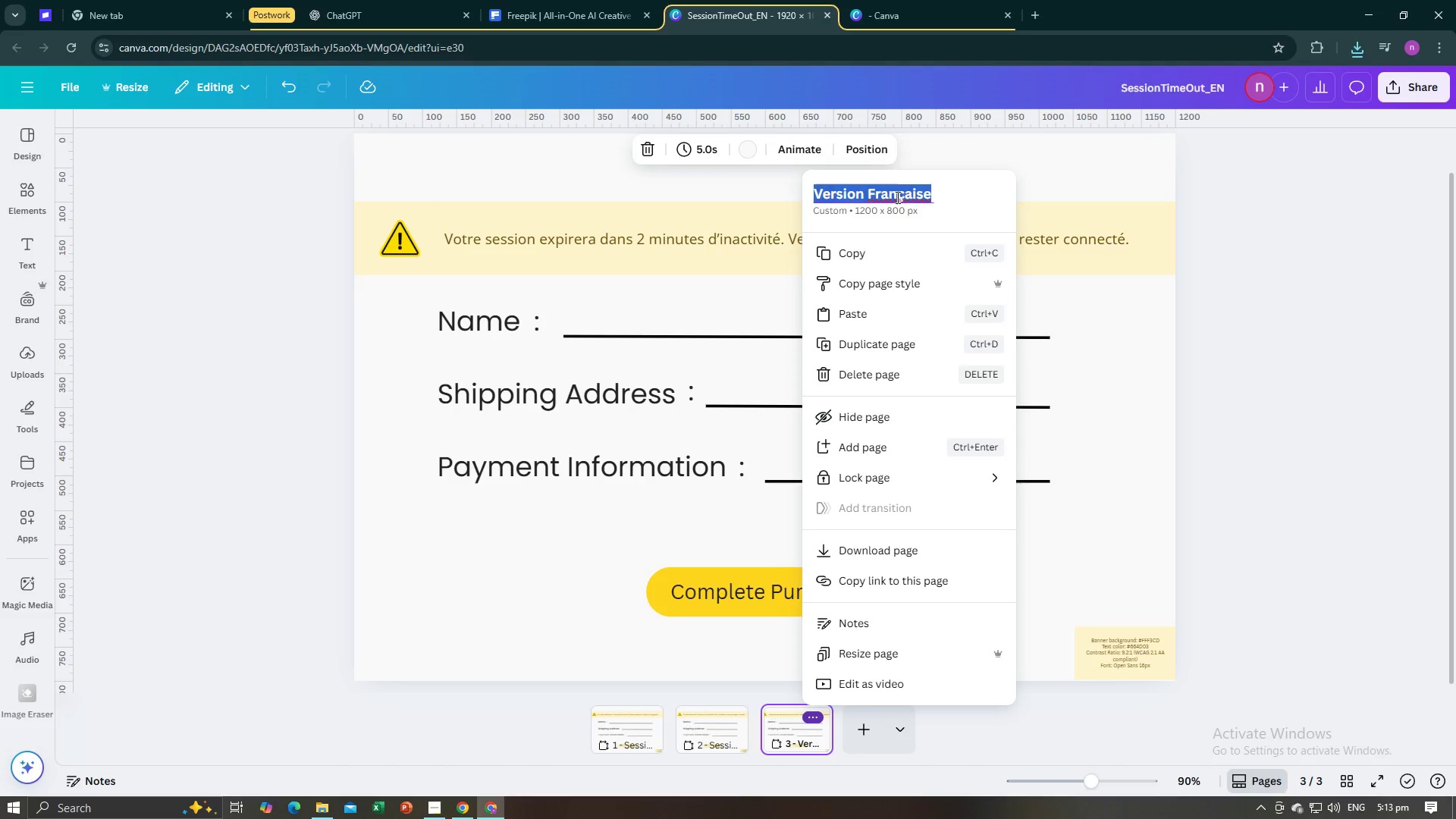 
left_click([896, 197])
 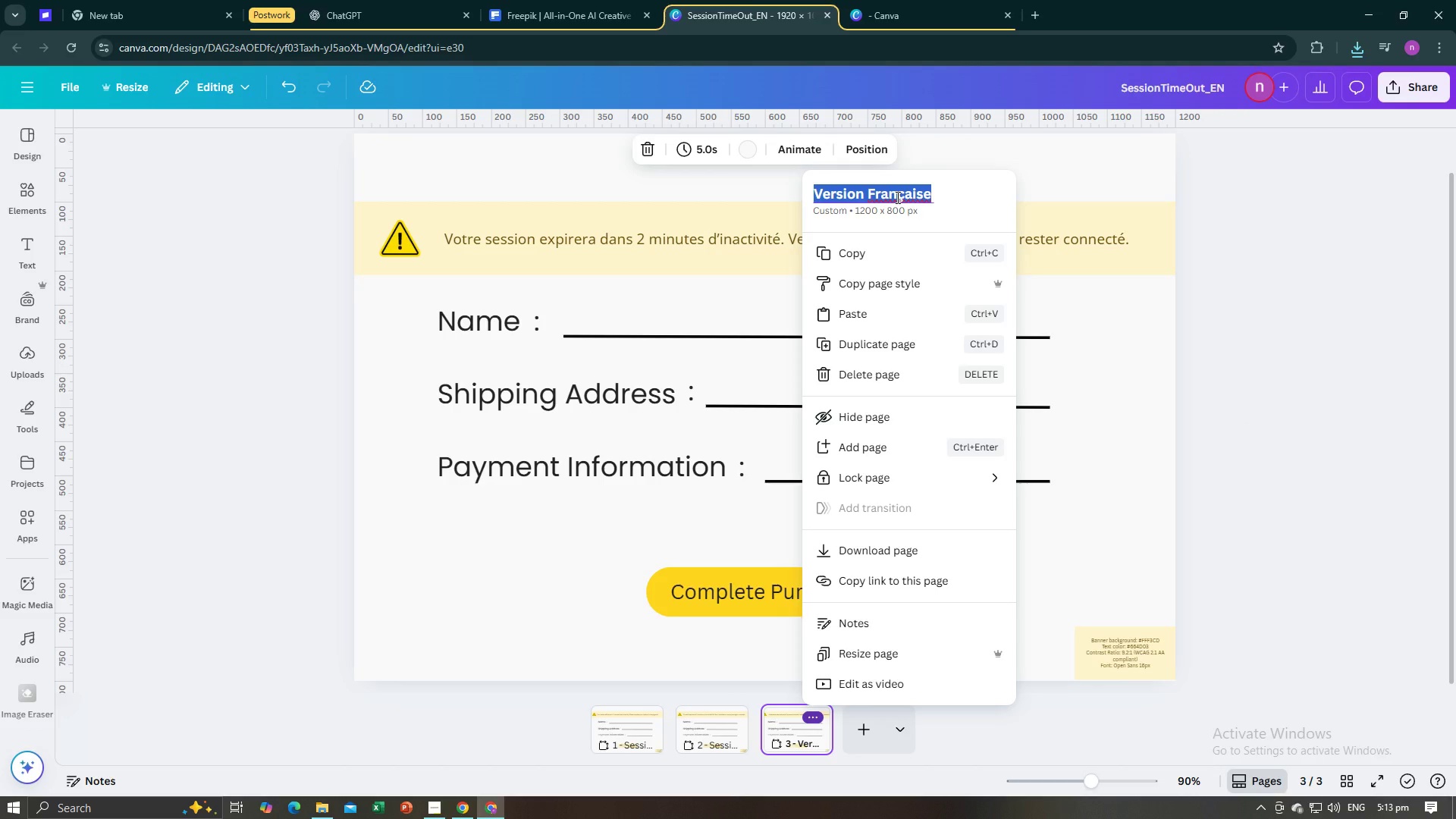 
type(SessionTimeOut_FR)
 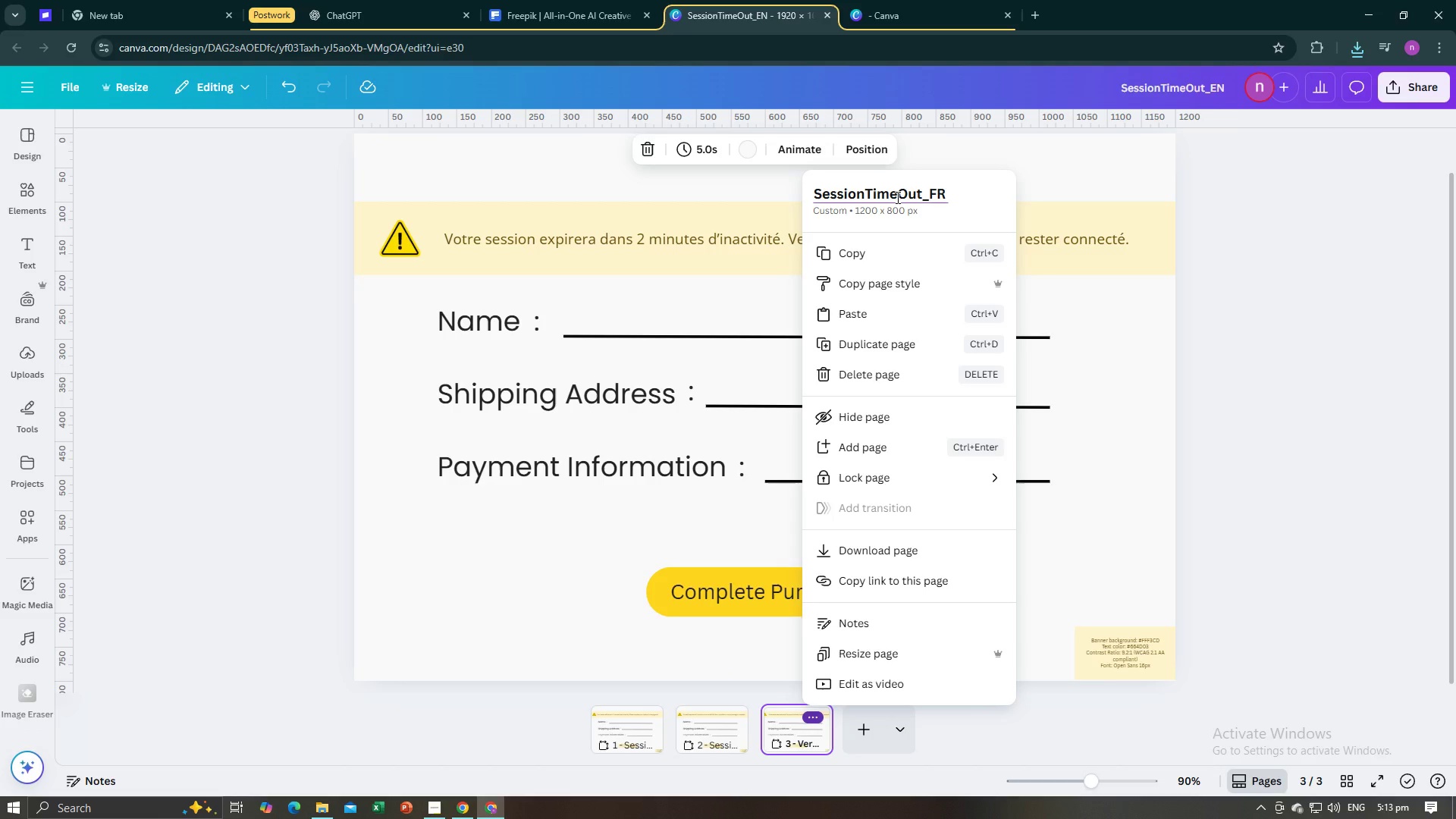 
left_click([1278, 356])
 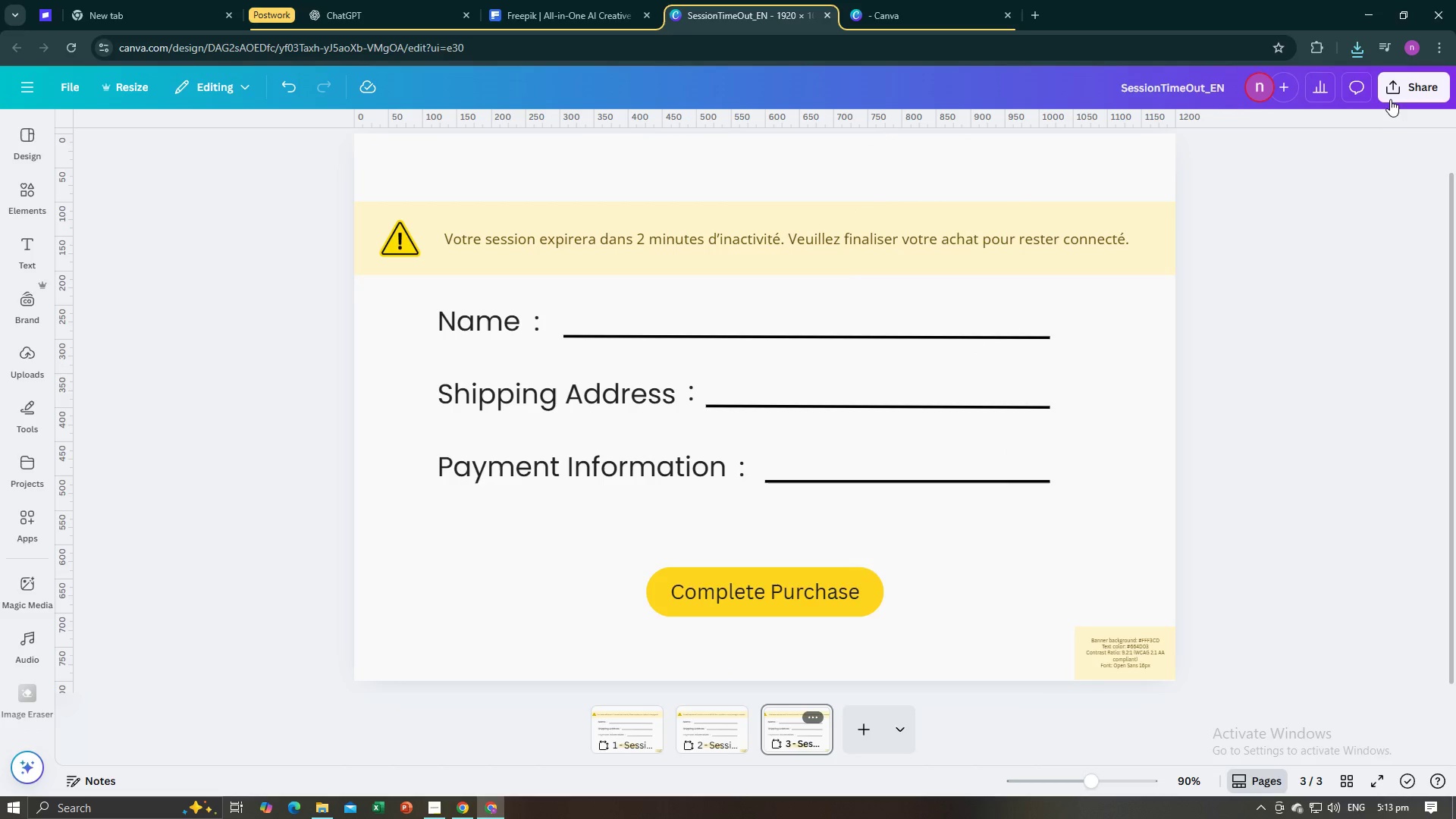 
left_click([1391, 98])
 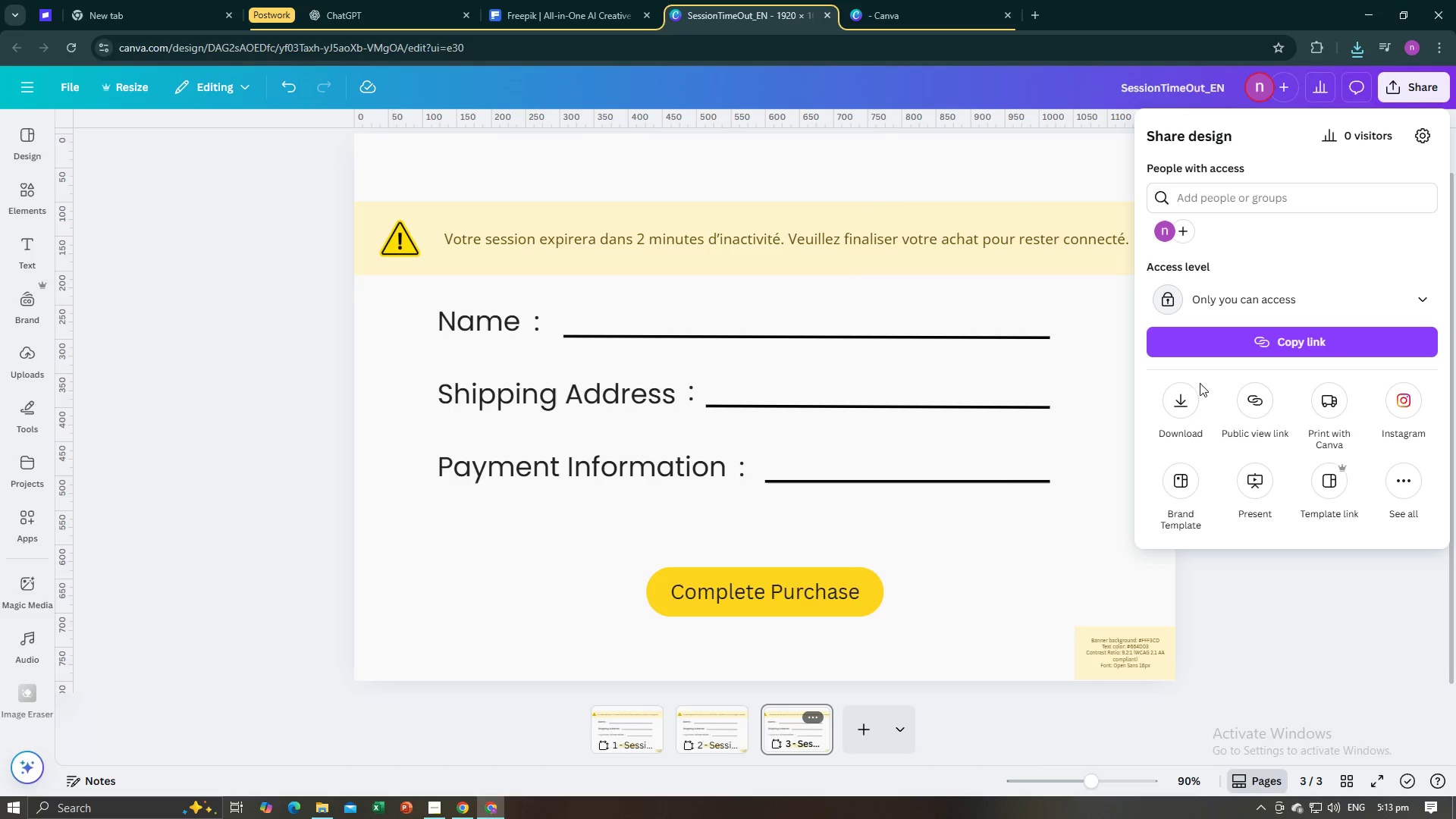 
left_click([1183, 400])
 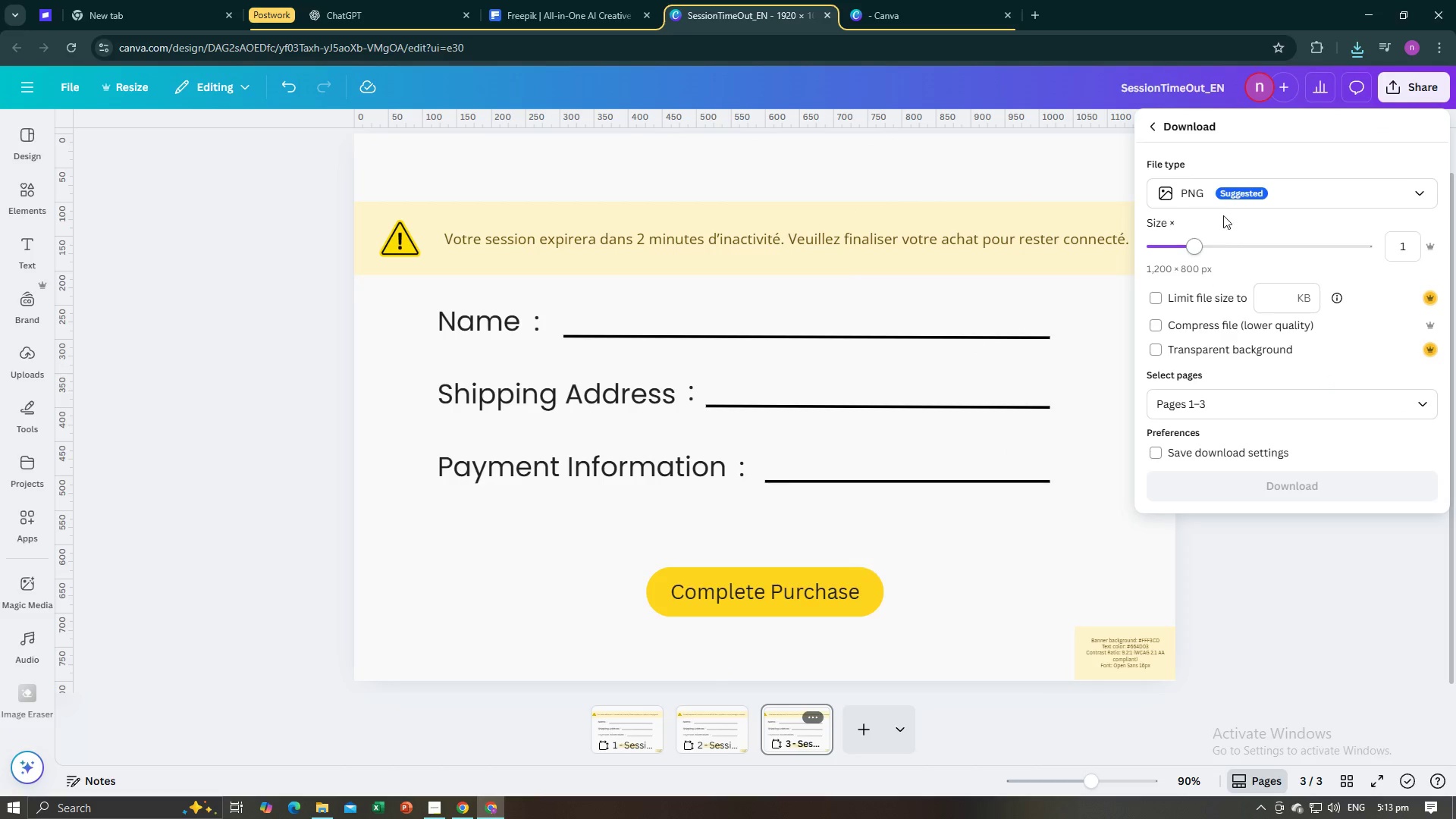 
left_click([1227, 199])
 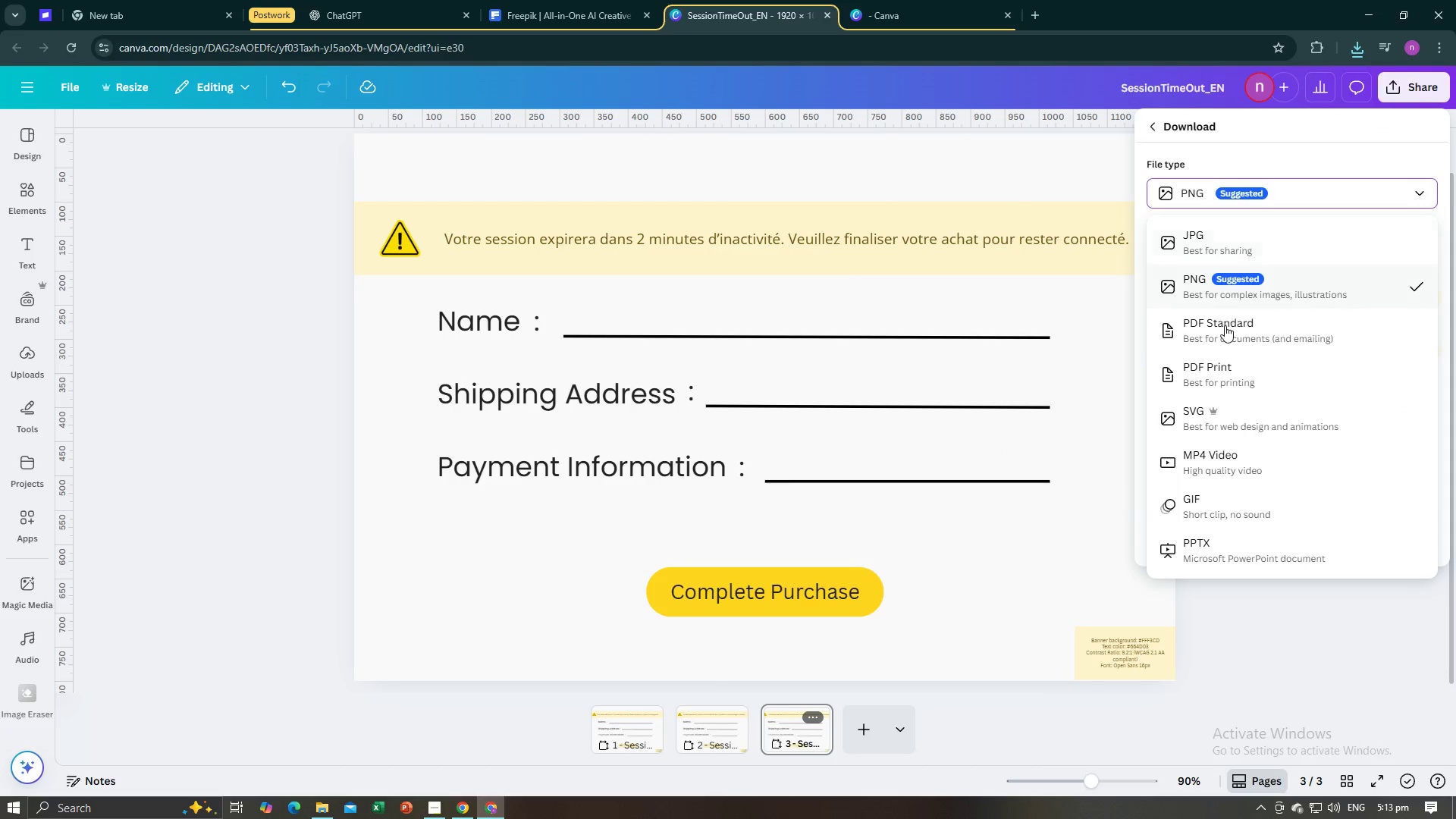 
left_click([1225, 325])
 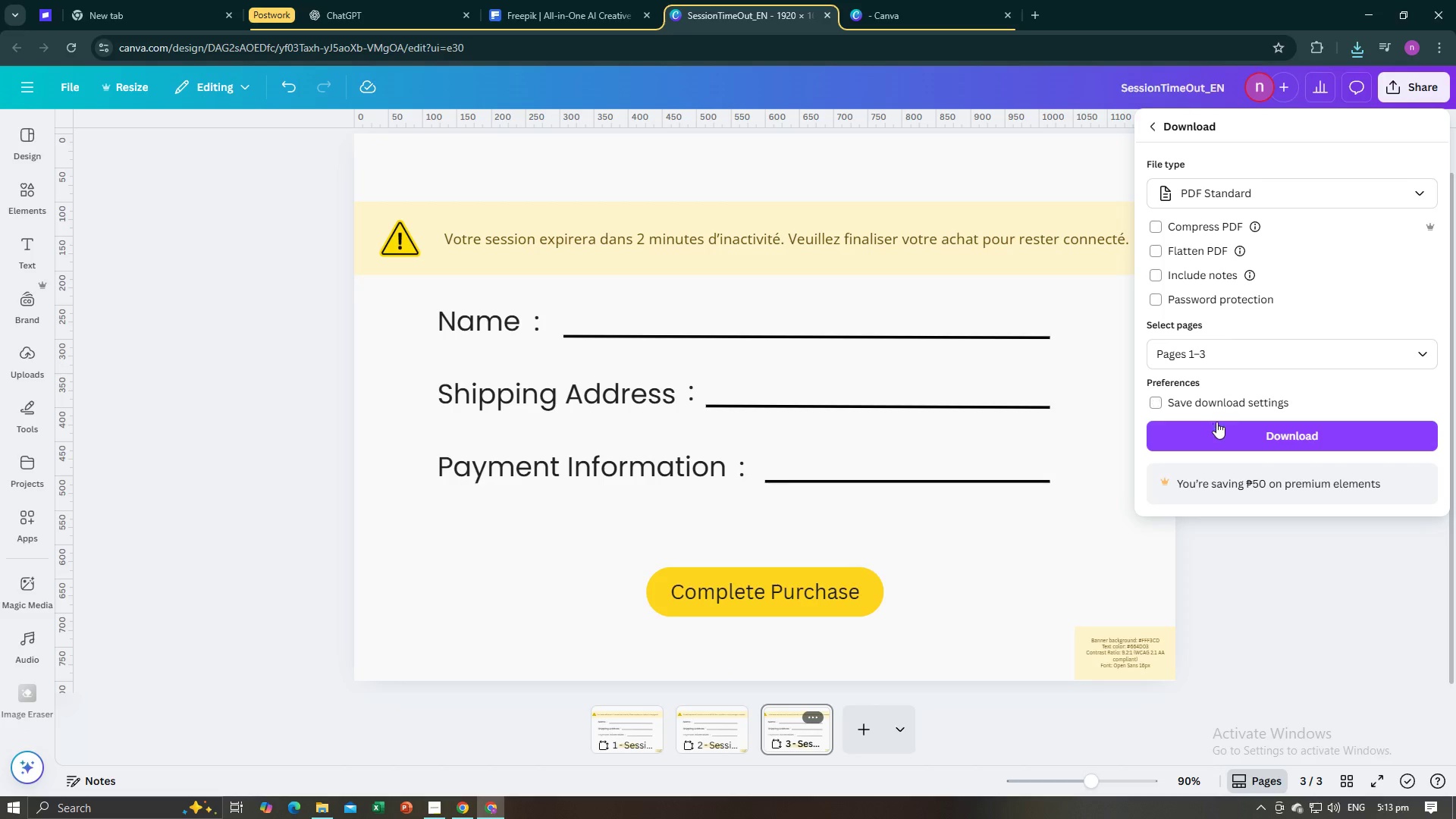 
left_click([1214, 429])
 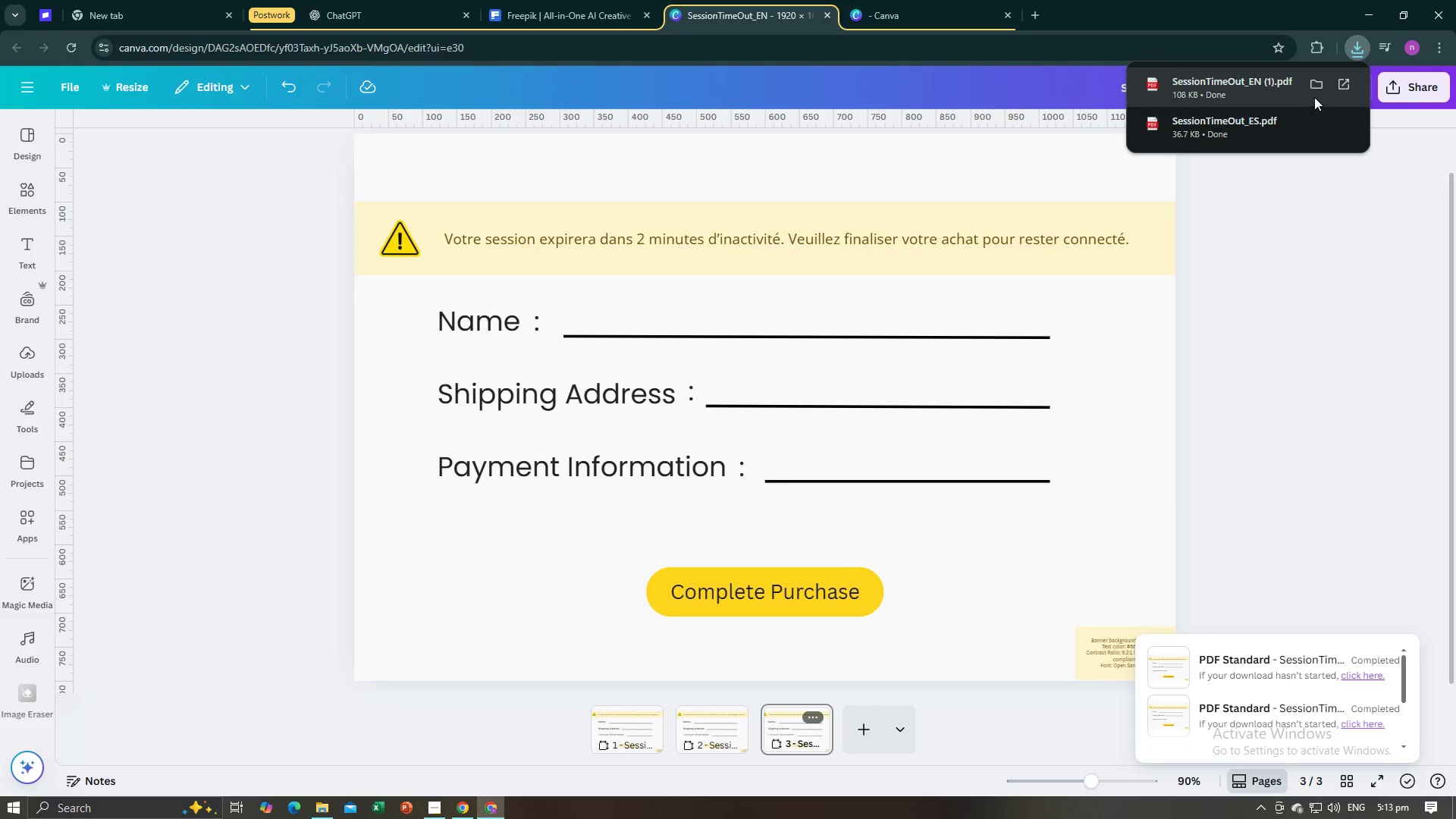 
wait(5.58)
 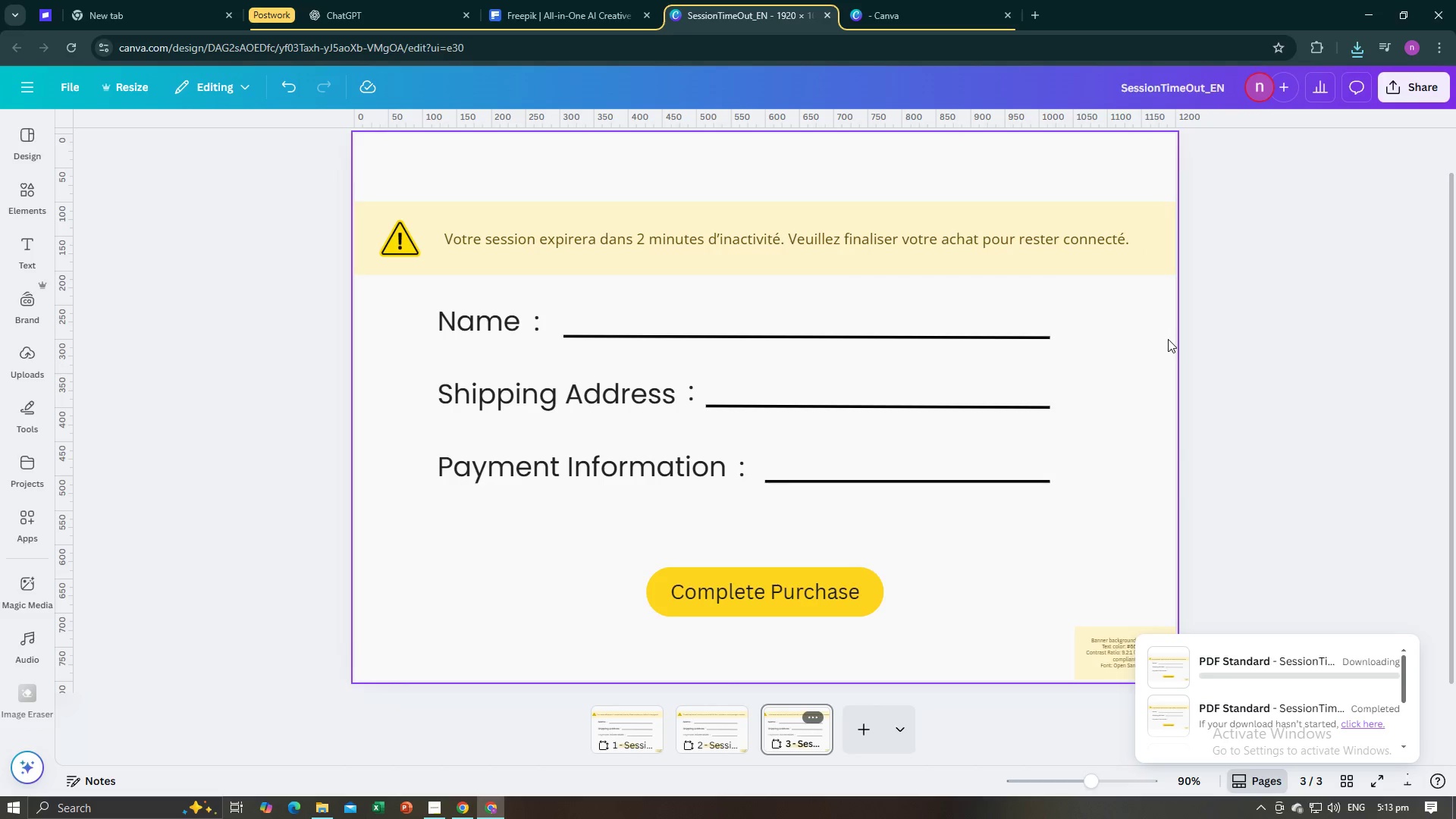 
double_click([1411, 105])
 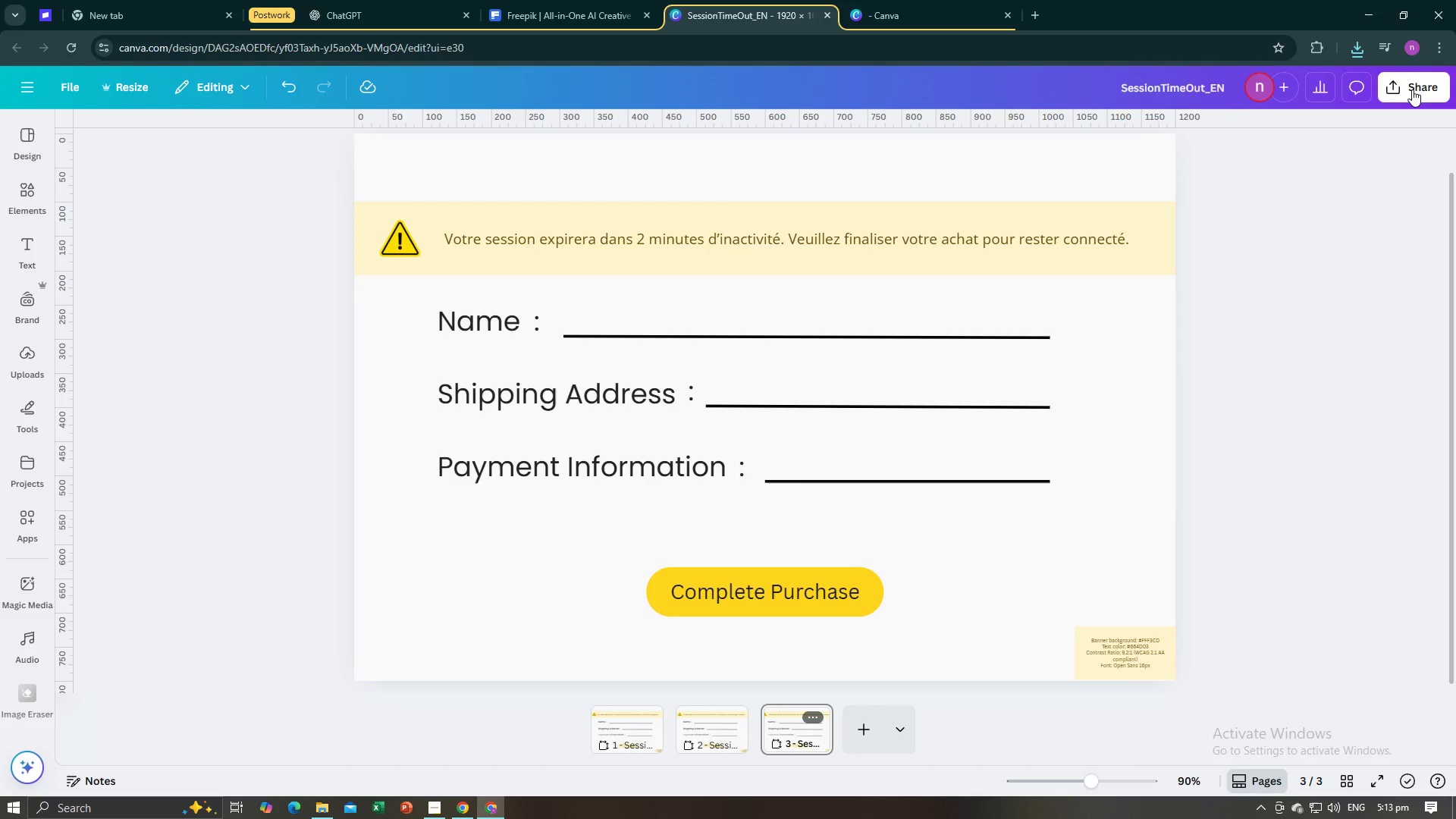 
triple_click([1412, 89])
 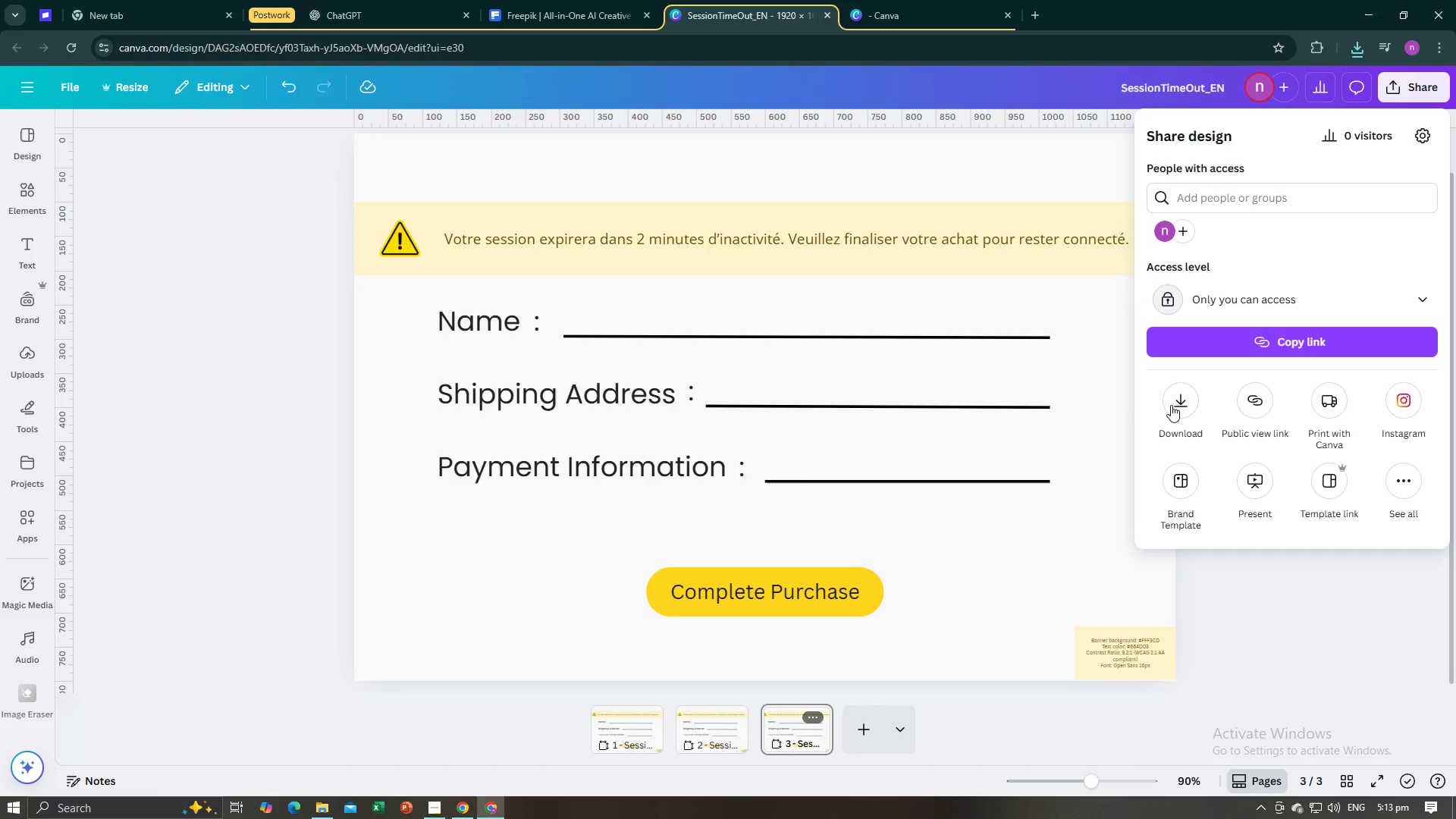 
left_click([1167, 403])
 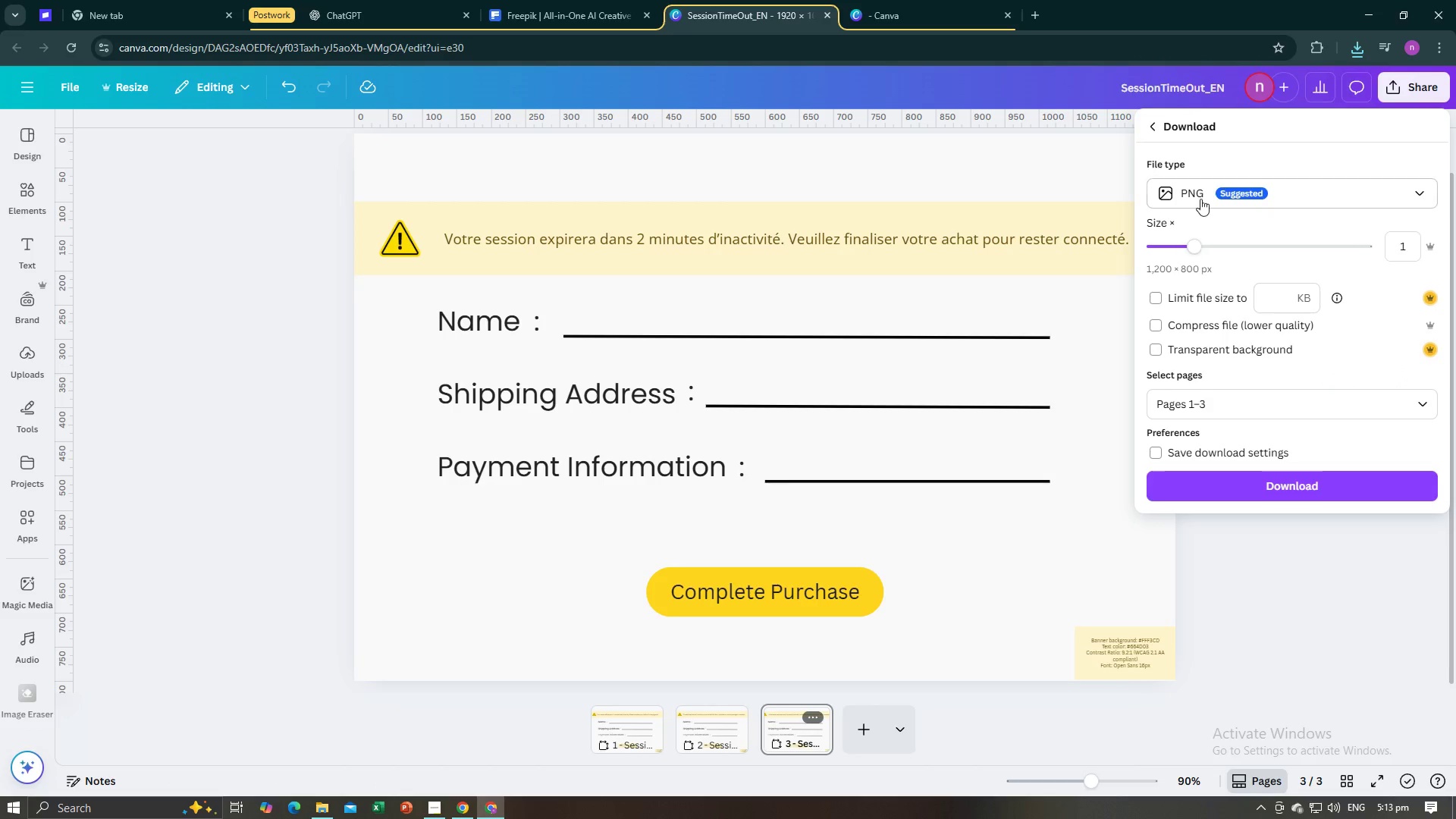 
left_click([1199, 196])
 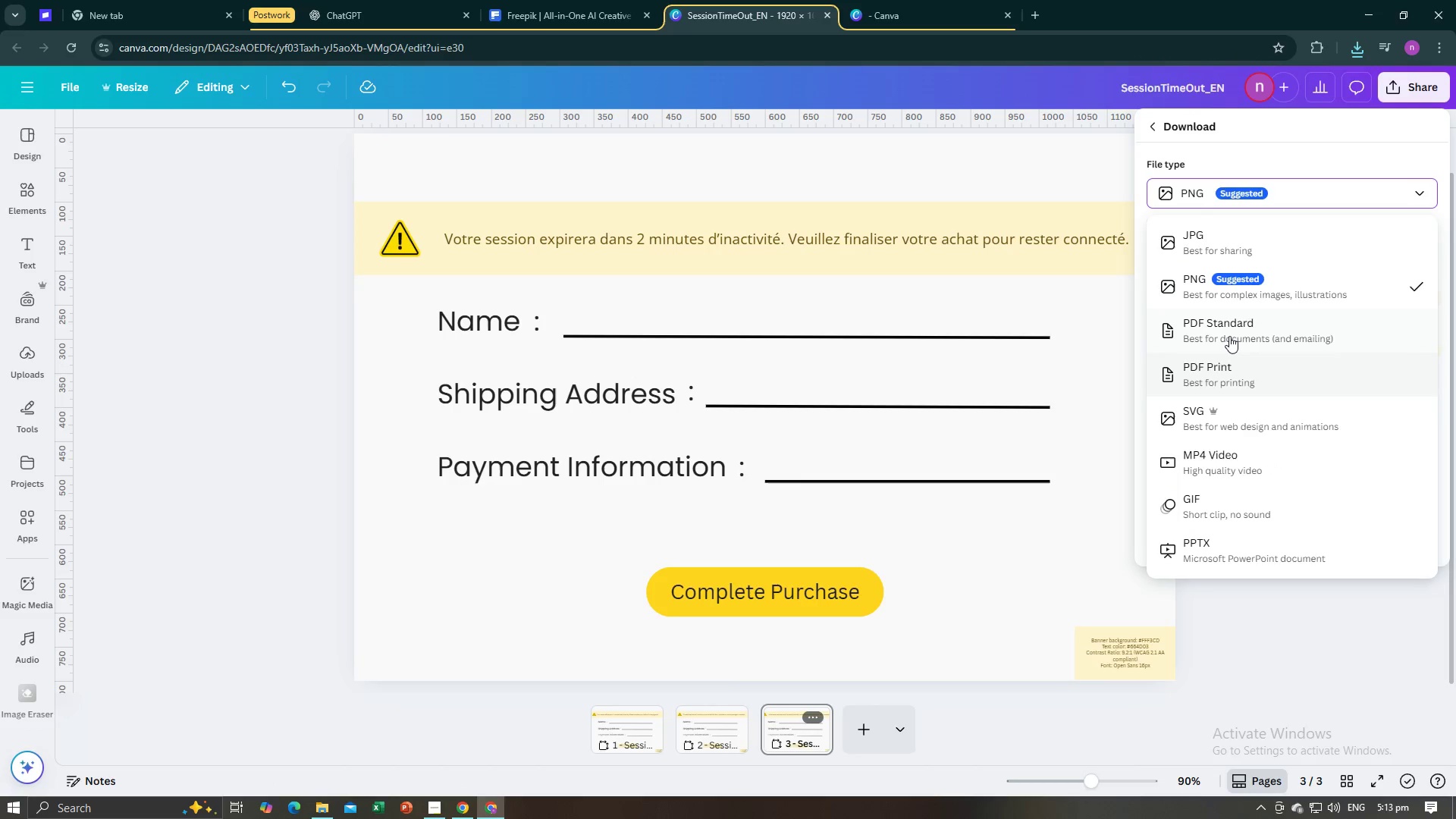 
left_click([1229, 336])
 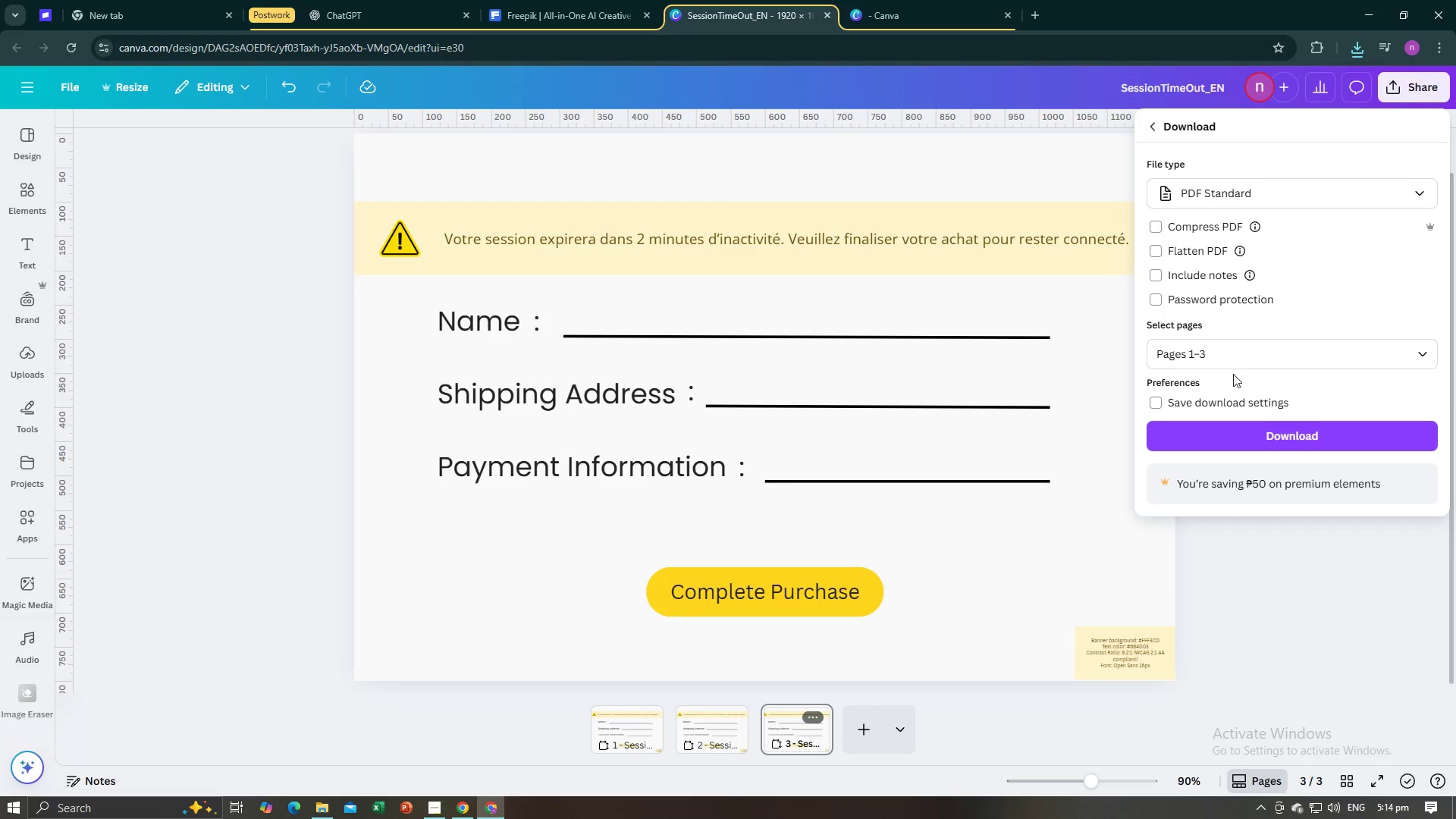 
left_click_drag(start_coordinate=[1231, 361], to_coordinate=[1154, 360])
 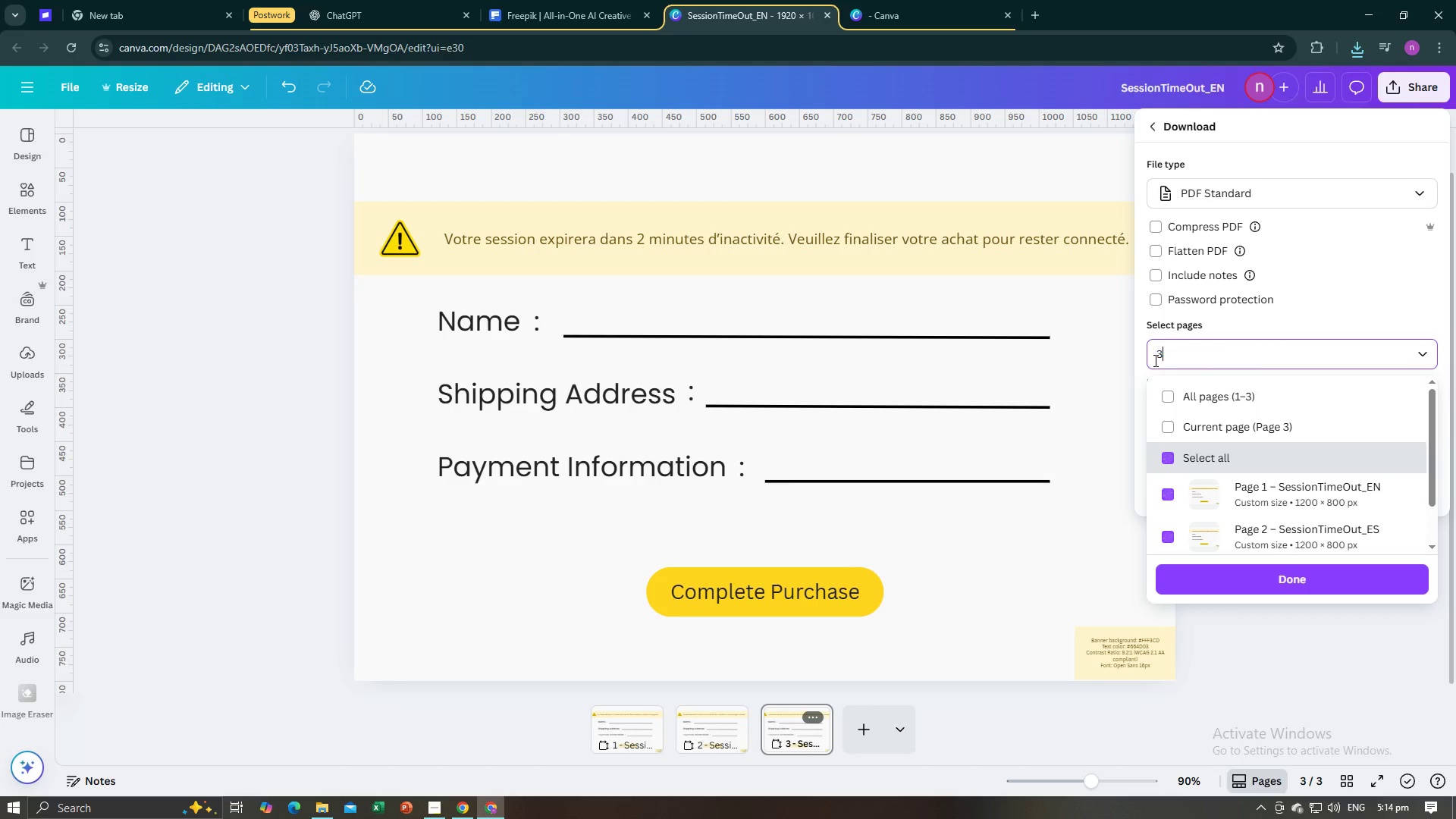 
key(3)
 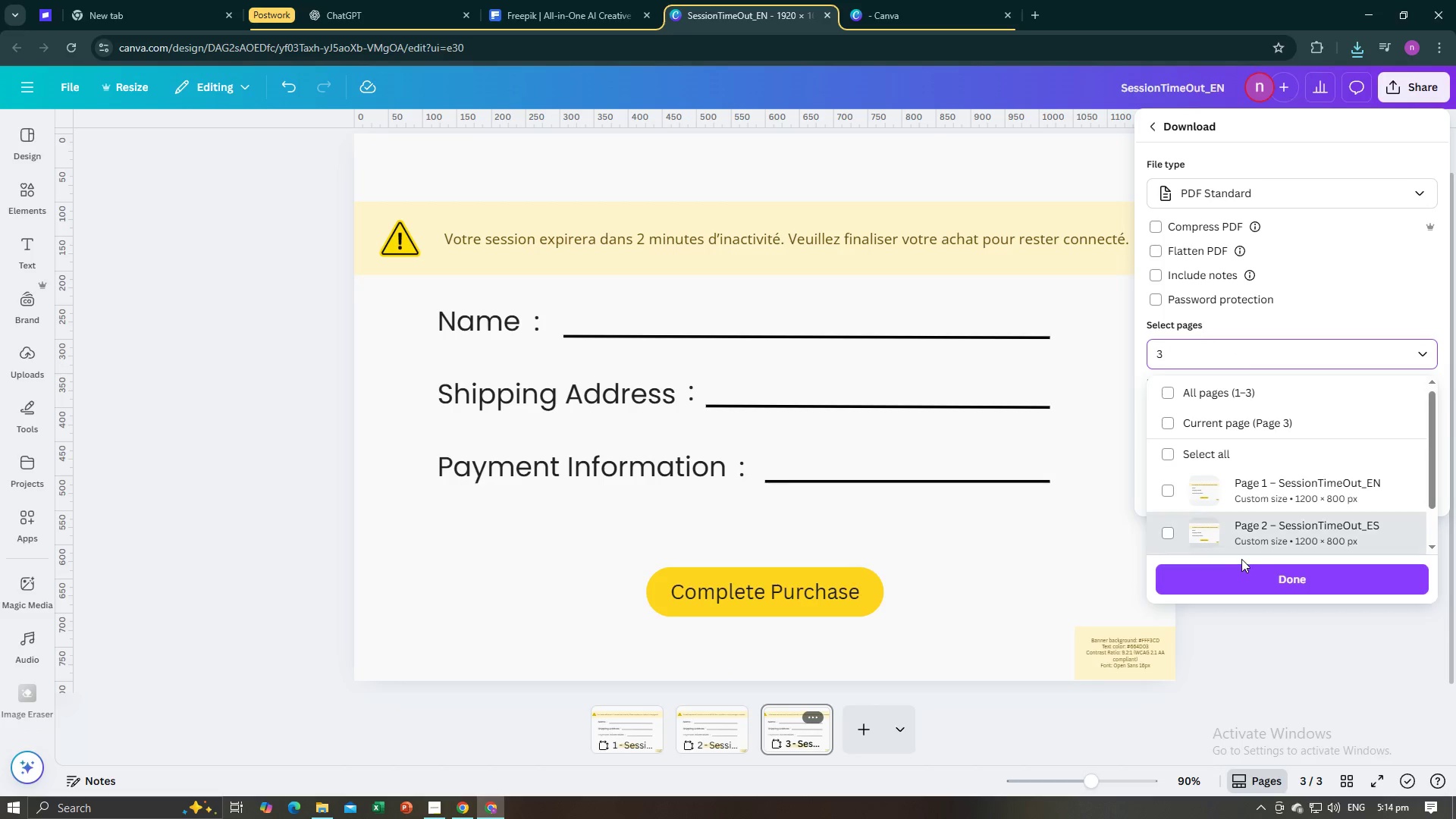 
left_click([1244, 572])
 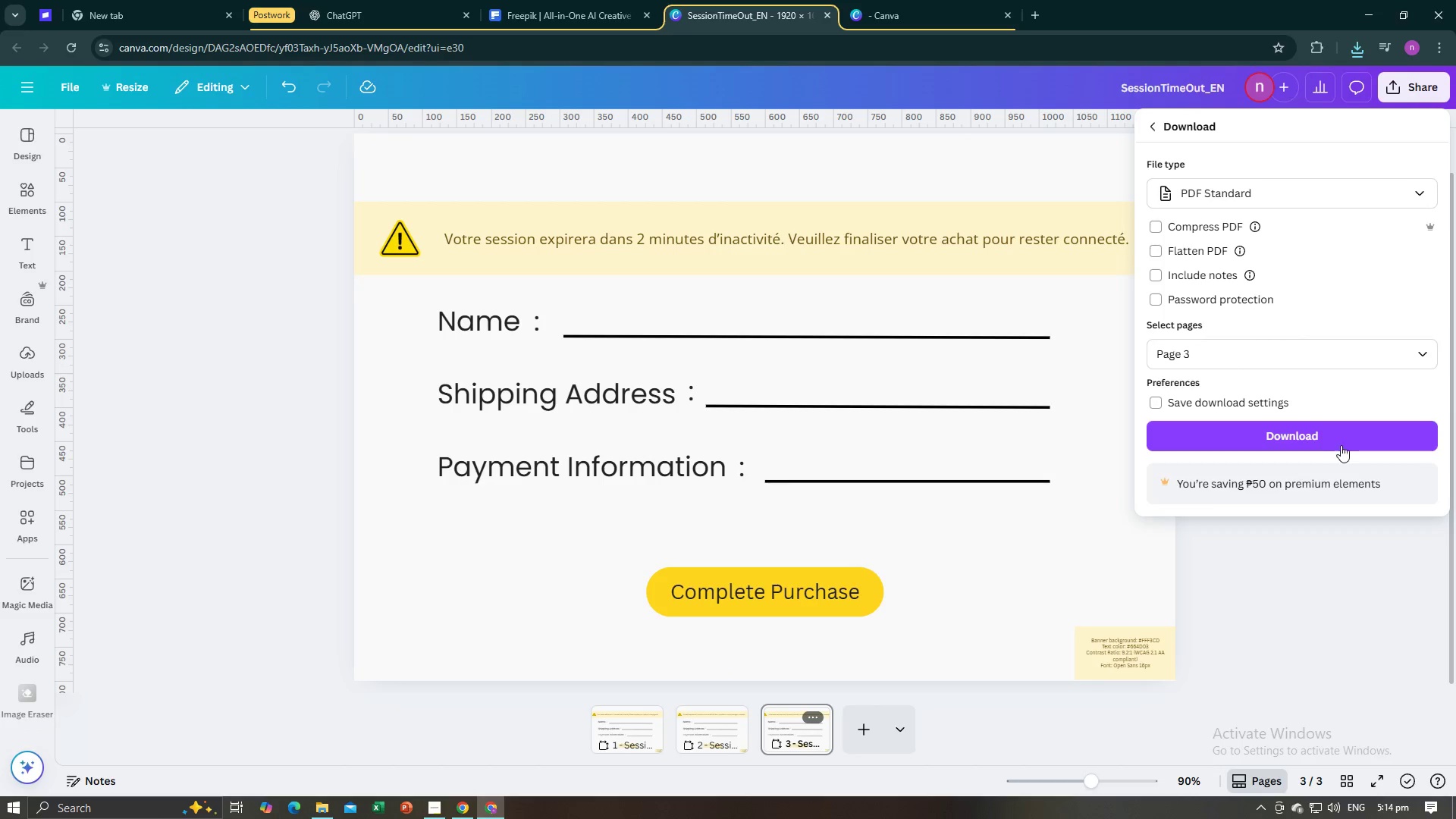 
left_click([1339, 441])
 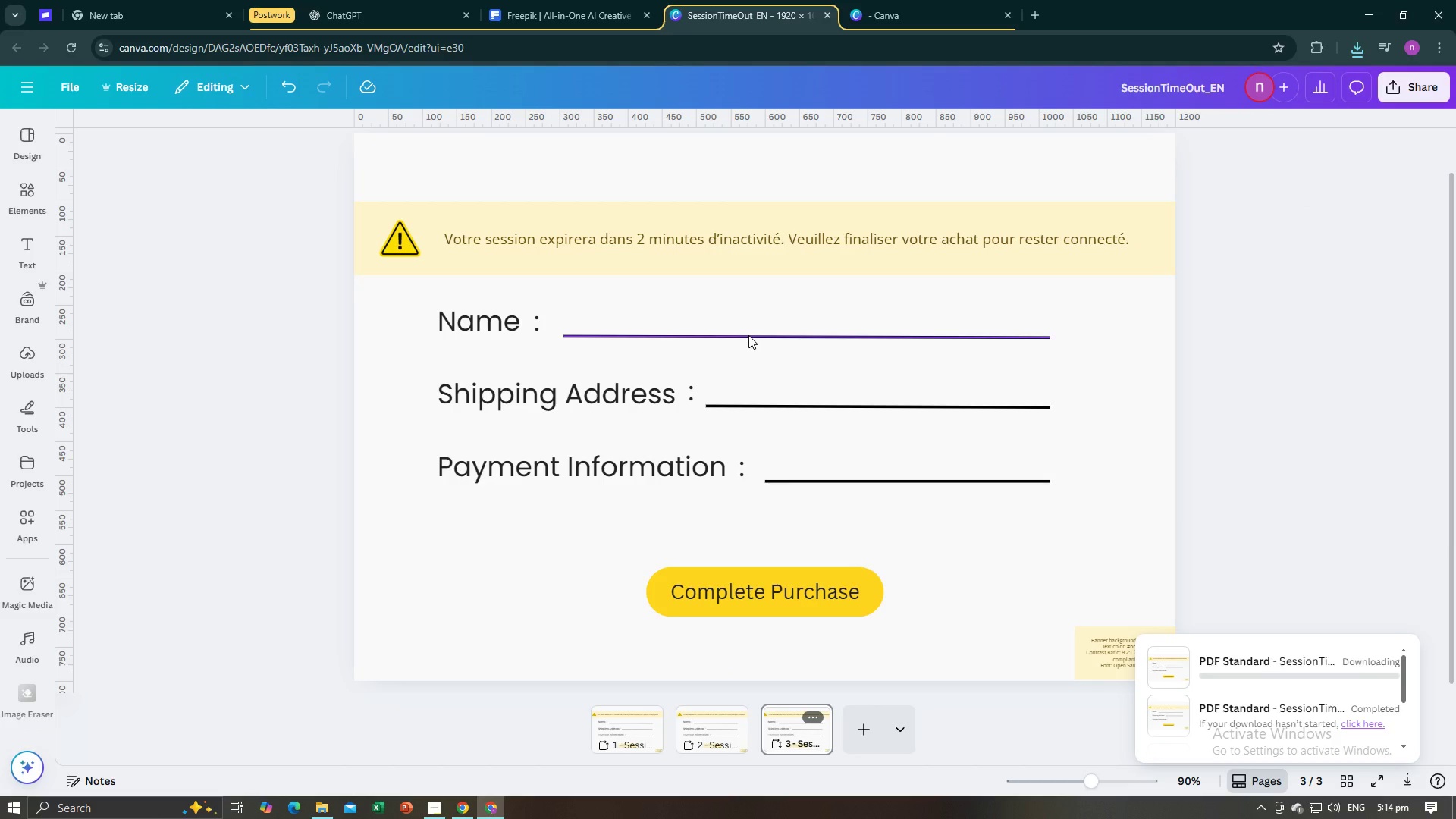 
key(Alt+AltLeft)
 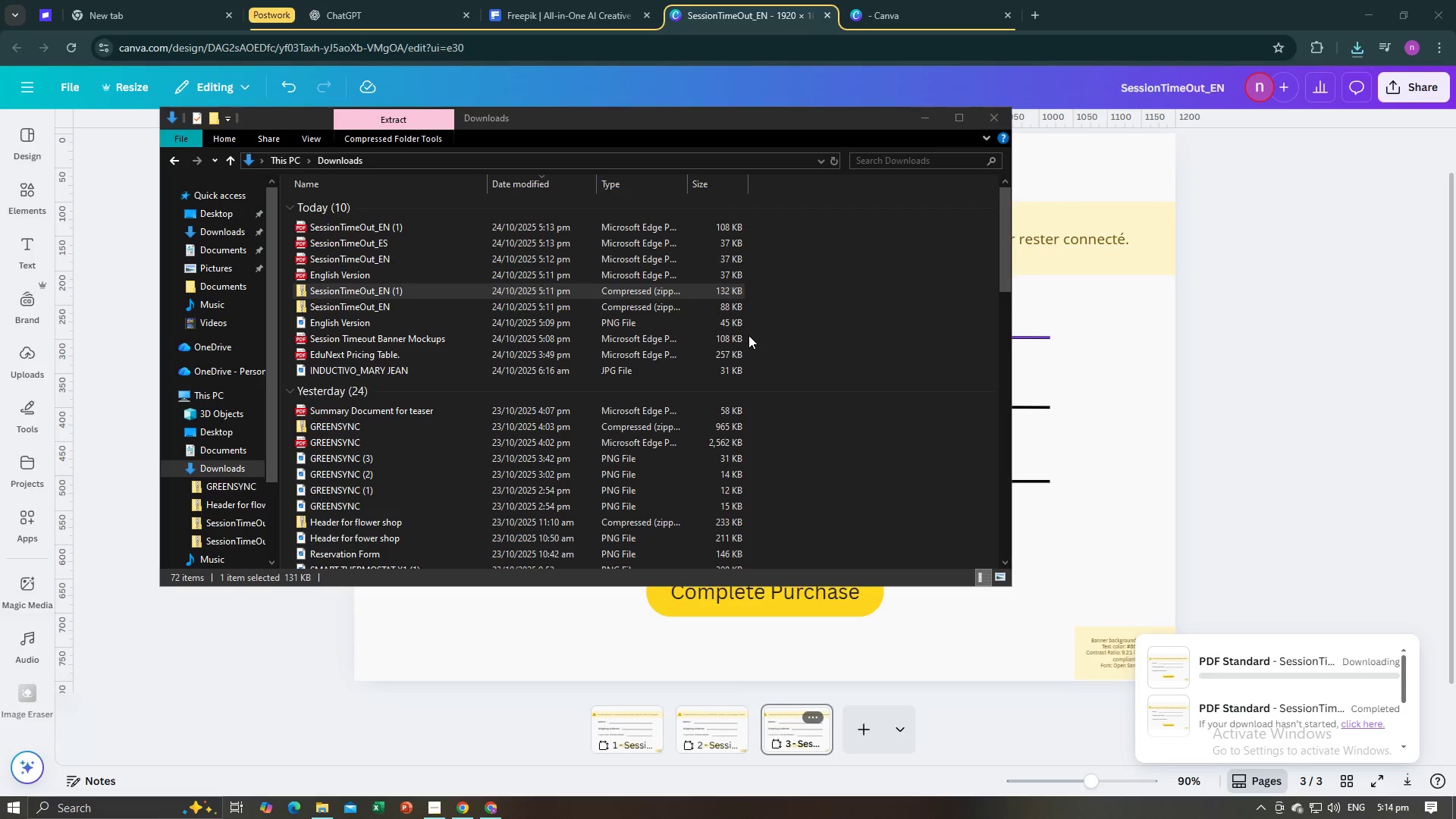 
key(Alt+Tab)
 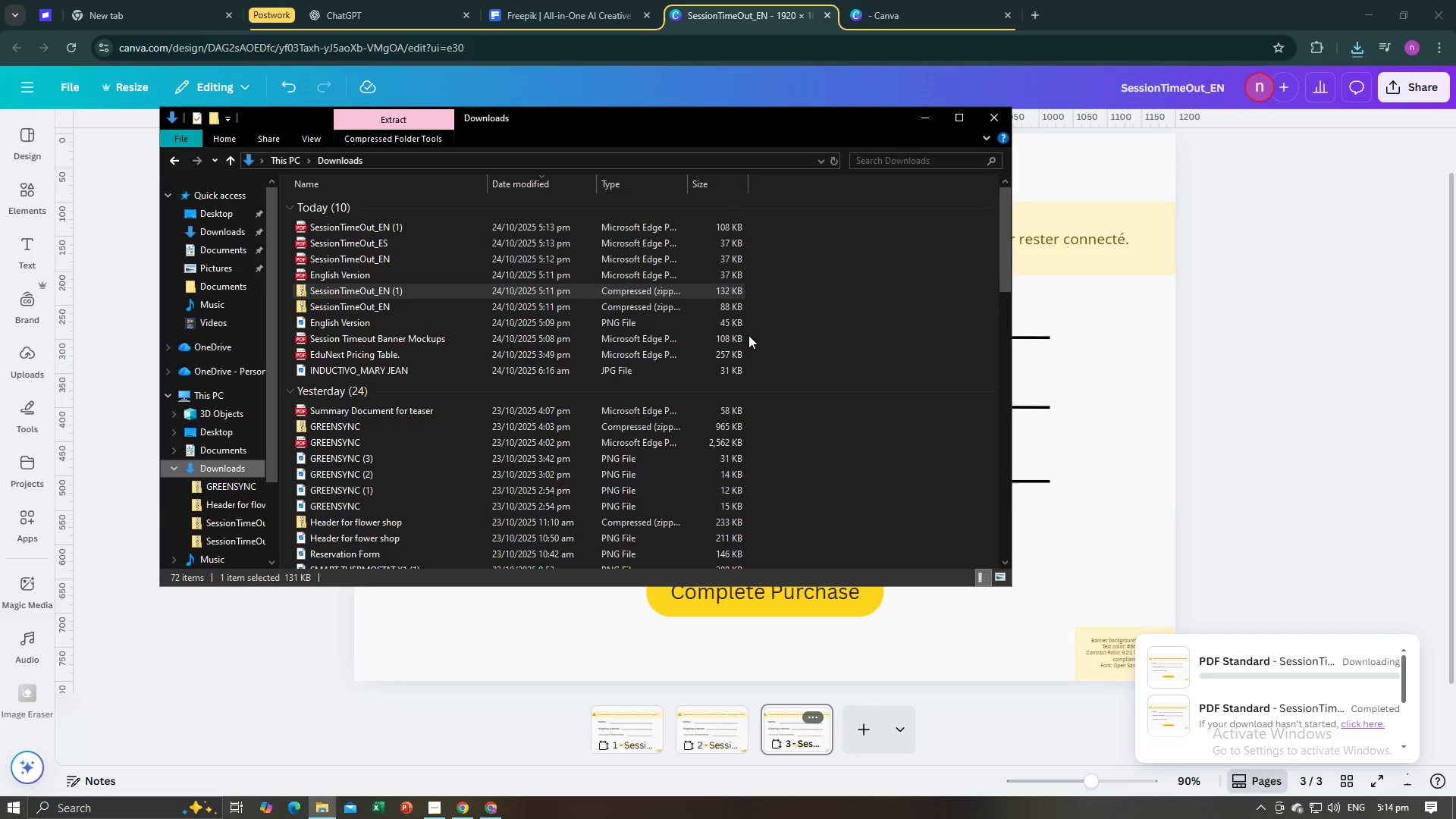 
key(Alt+AltLeft)
 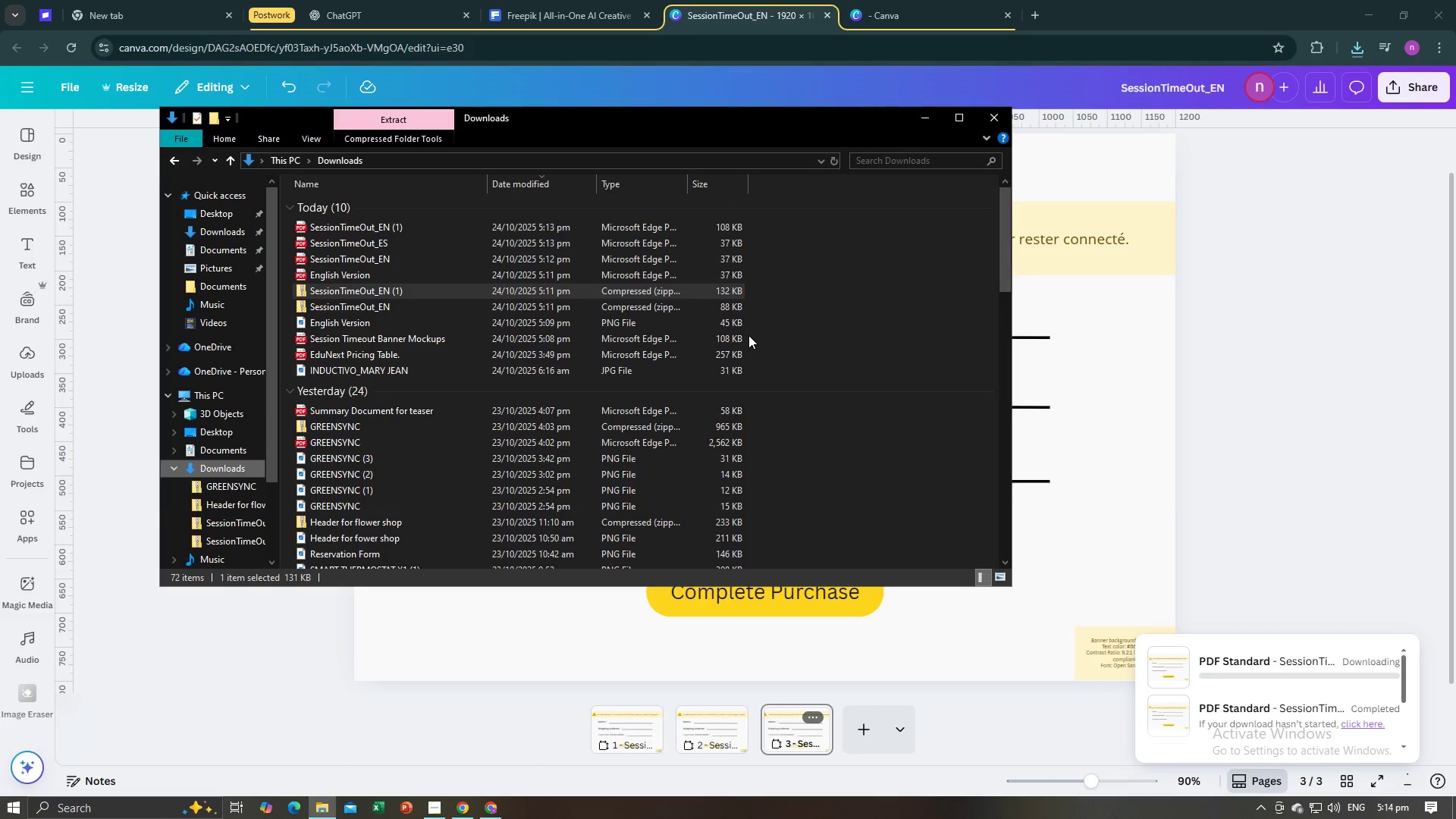 
key(Alt+Tab)
 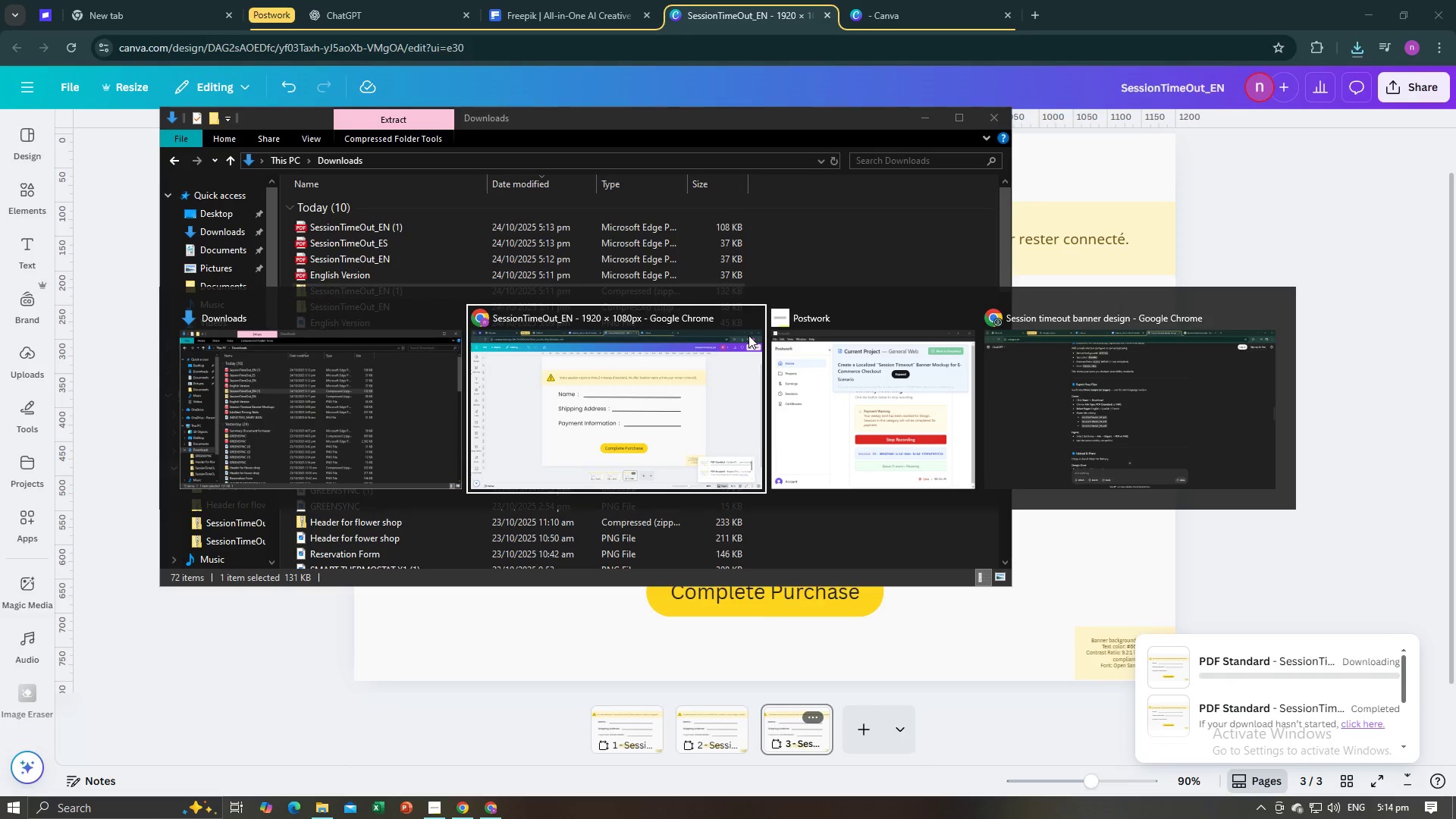 
key(Alt+Tab)